 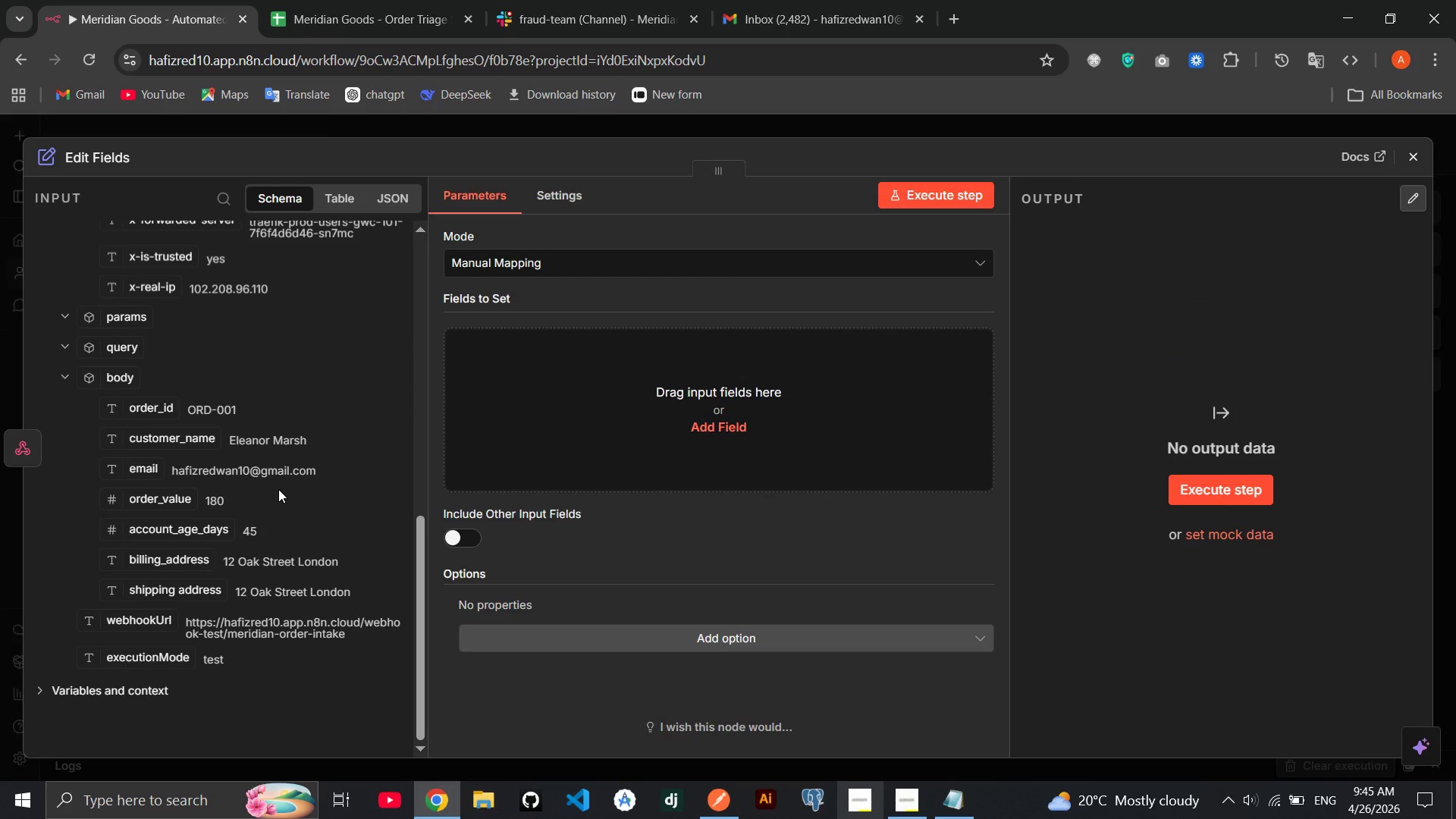 
left_click([81, 164])
 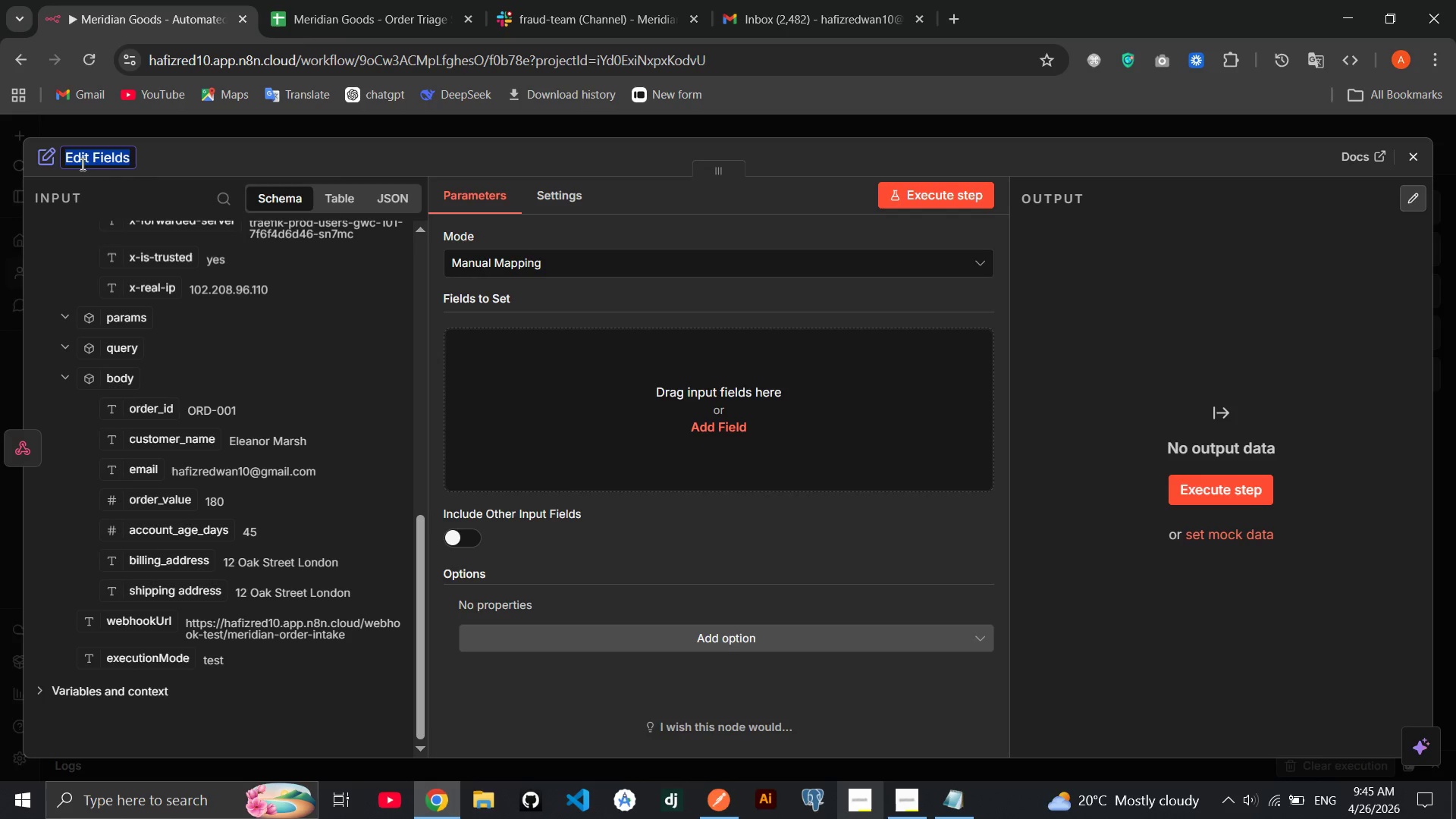 
type(SET - Normalize & Exract Order )
 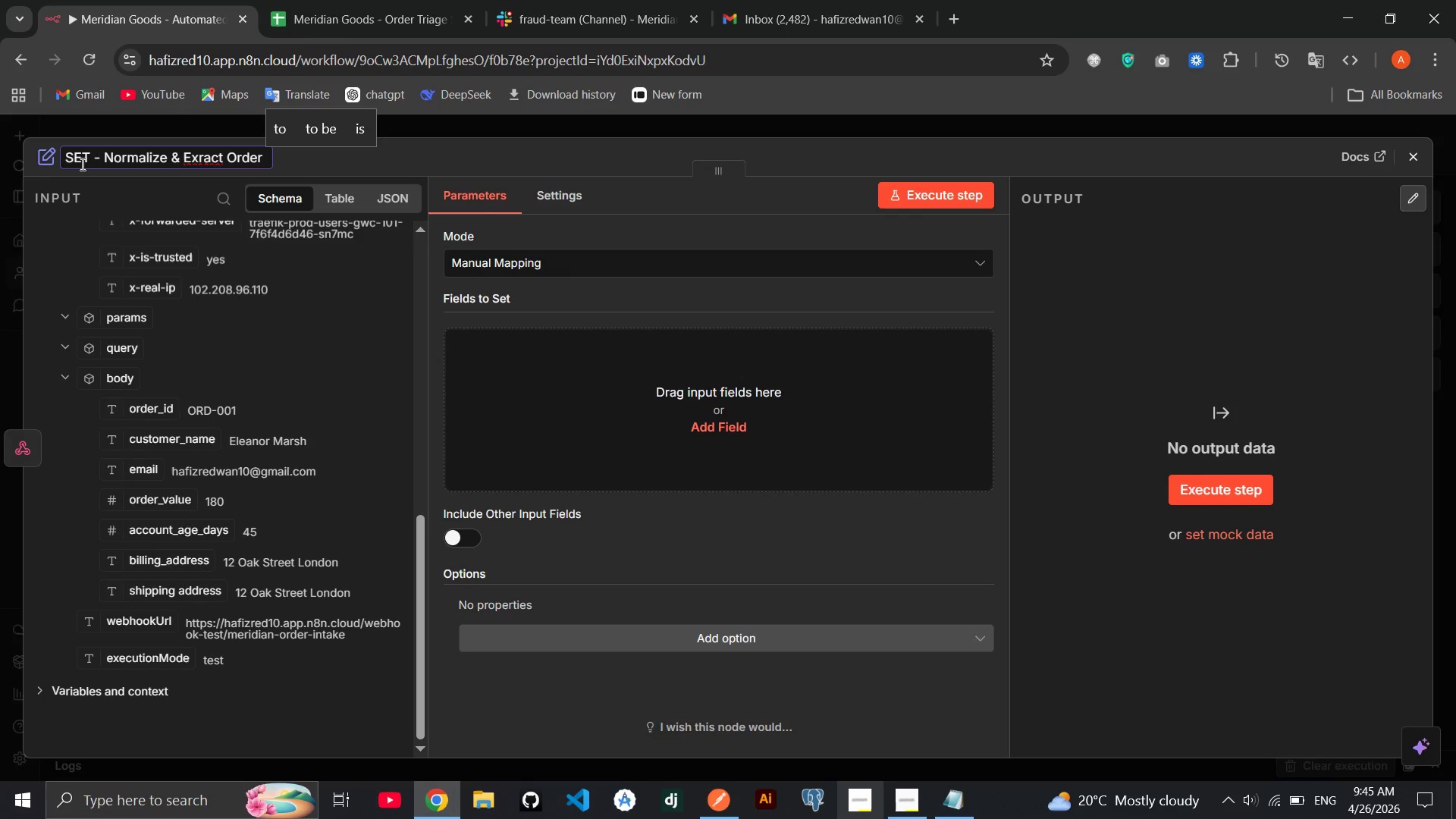 
hold_key(key=ArrowLeft, duration=0.69)
 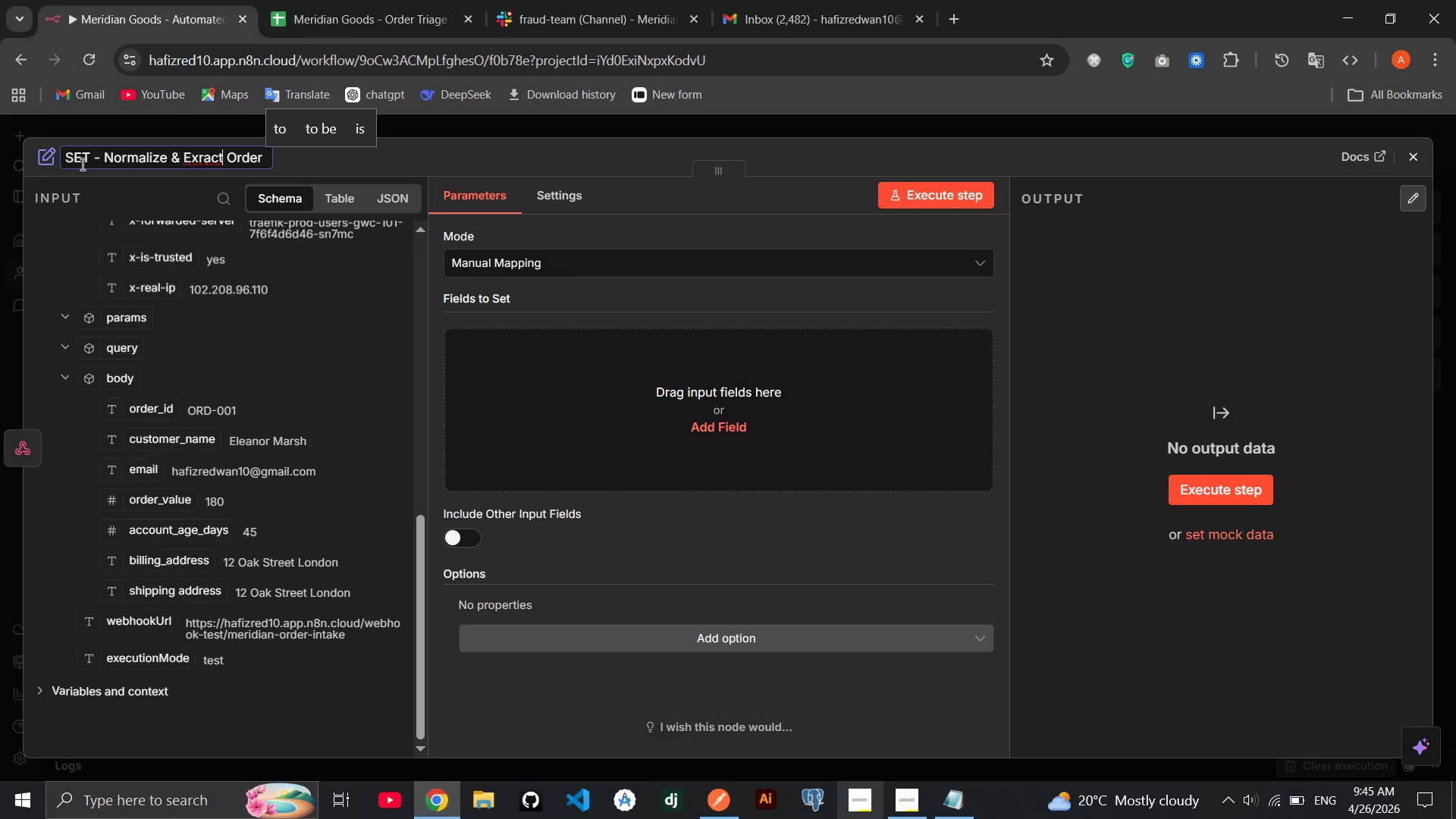 
key(ArrowLeft)
 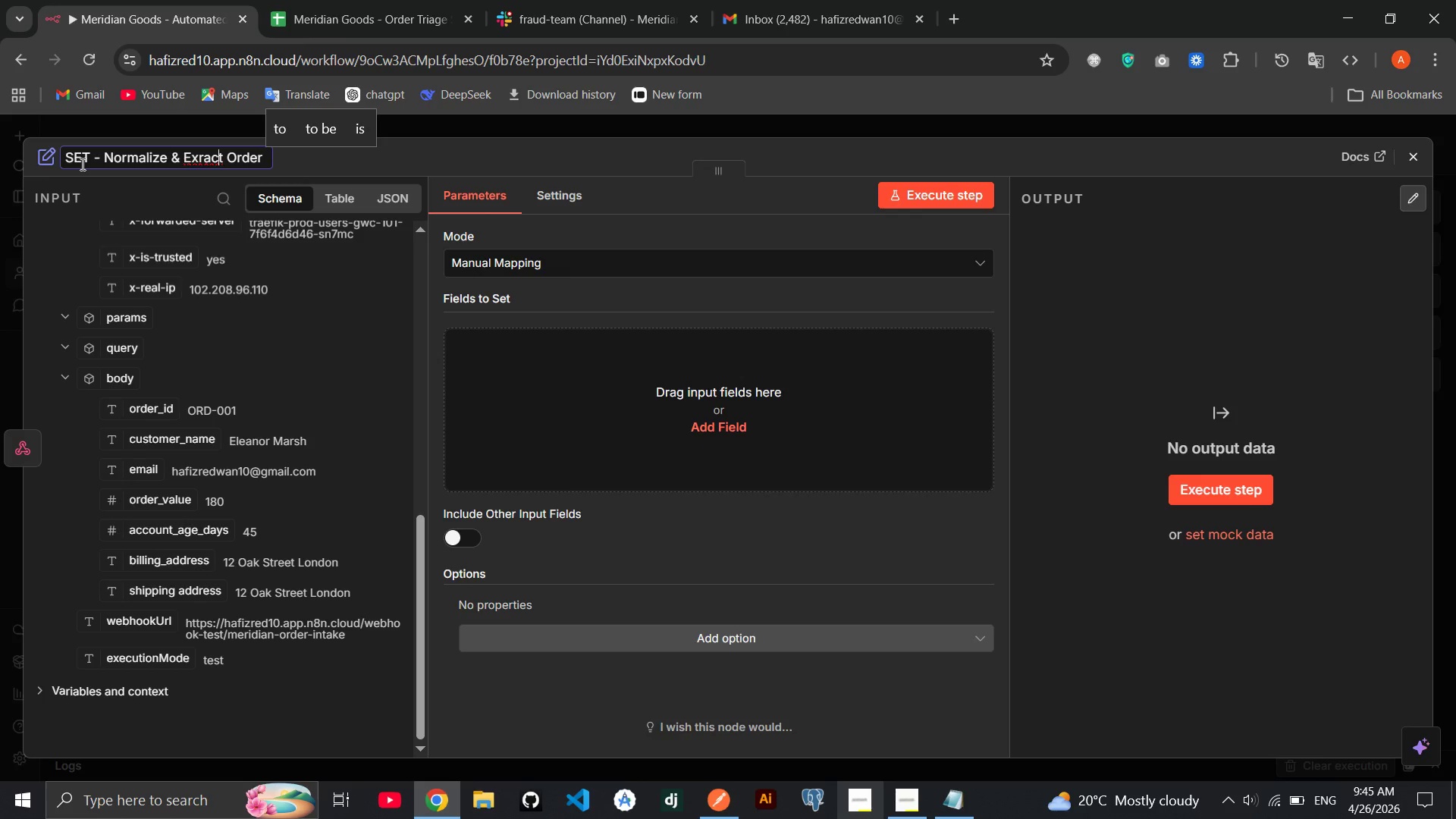 
key(ArrowLeft)
 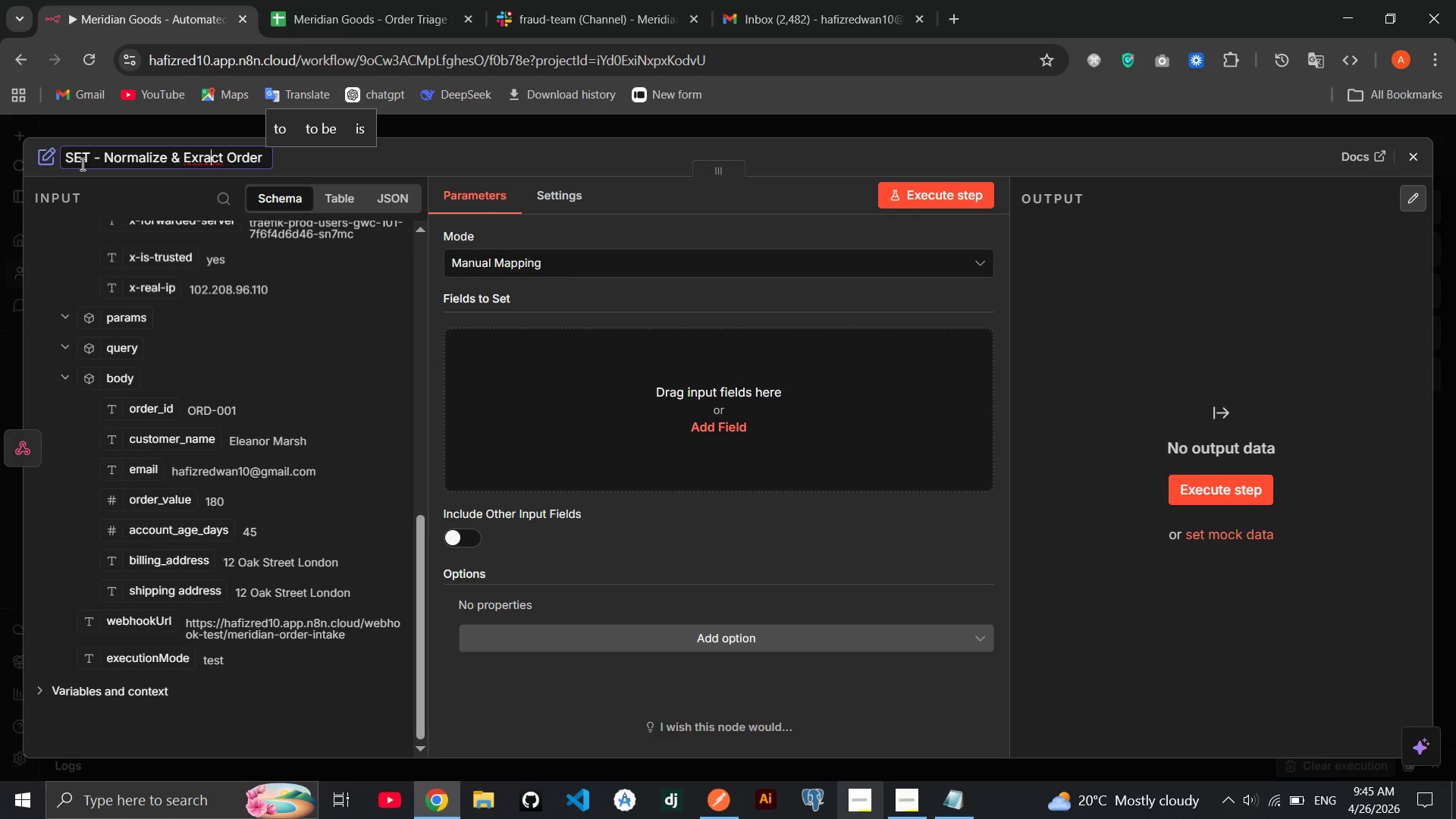 
key(ArrowLeft)
 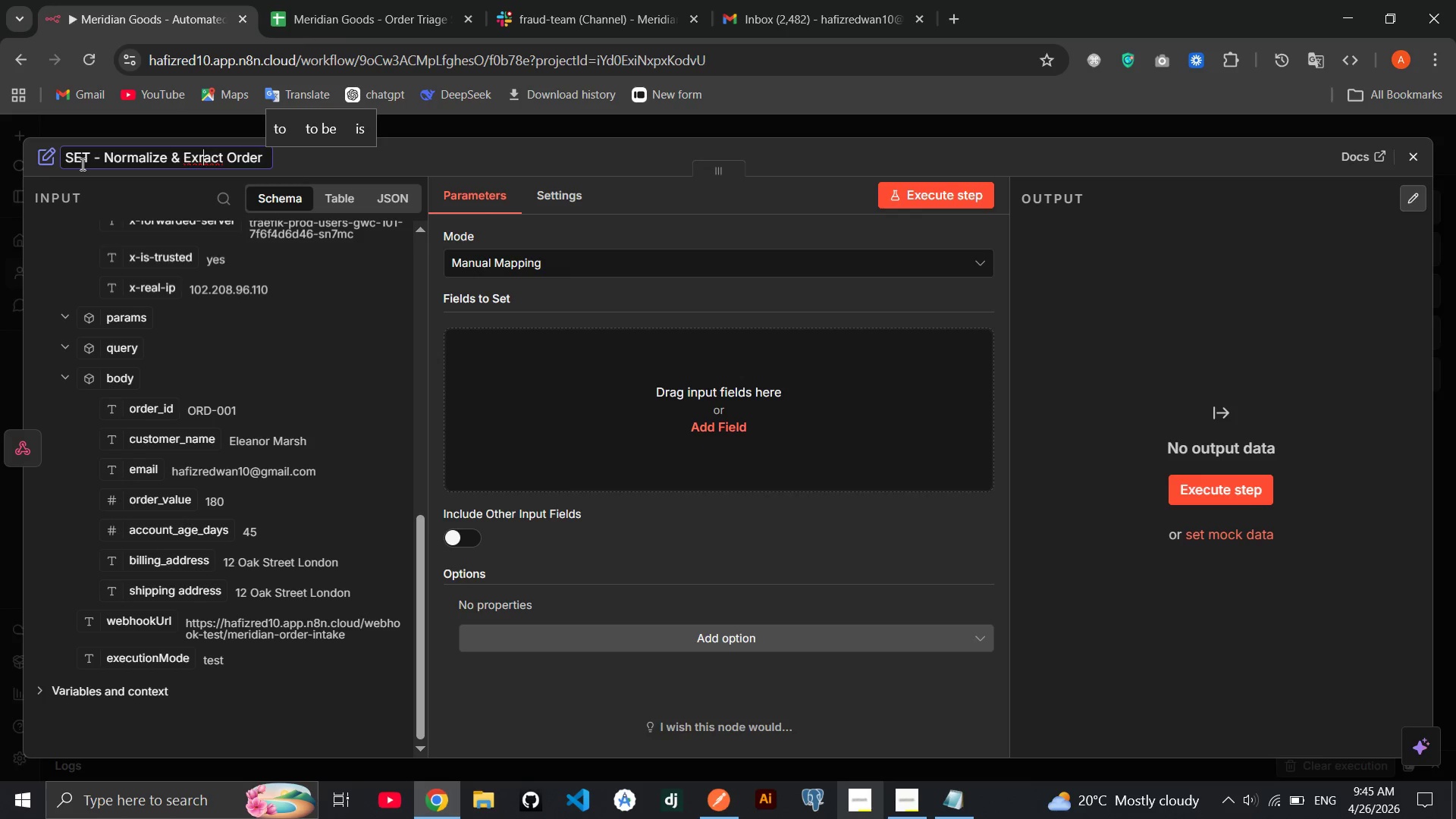 
key(ArrowLeft)
 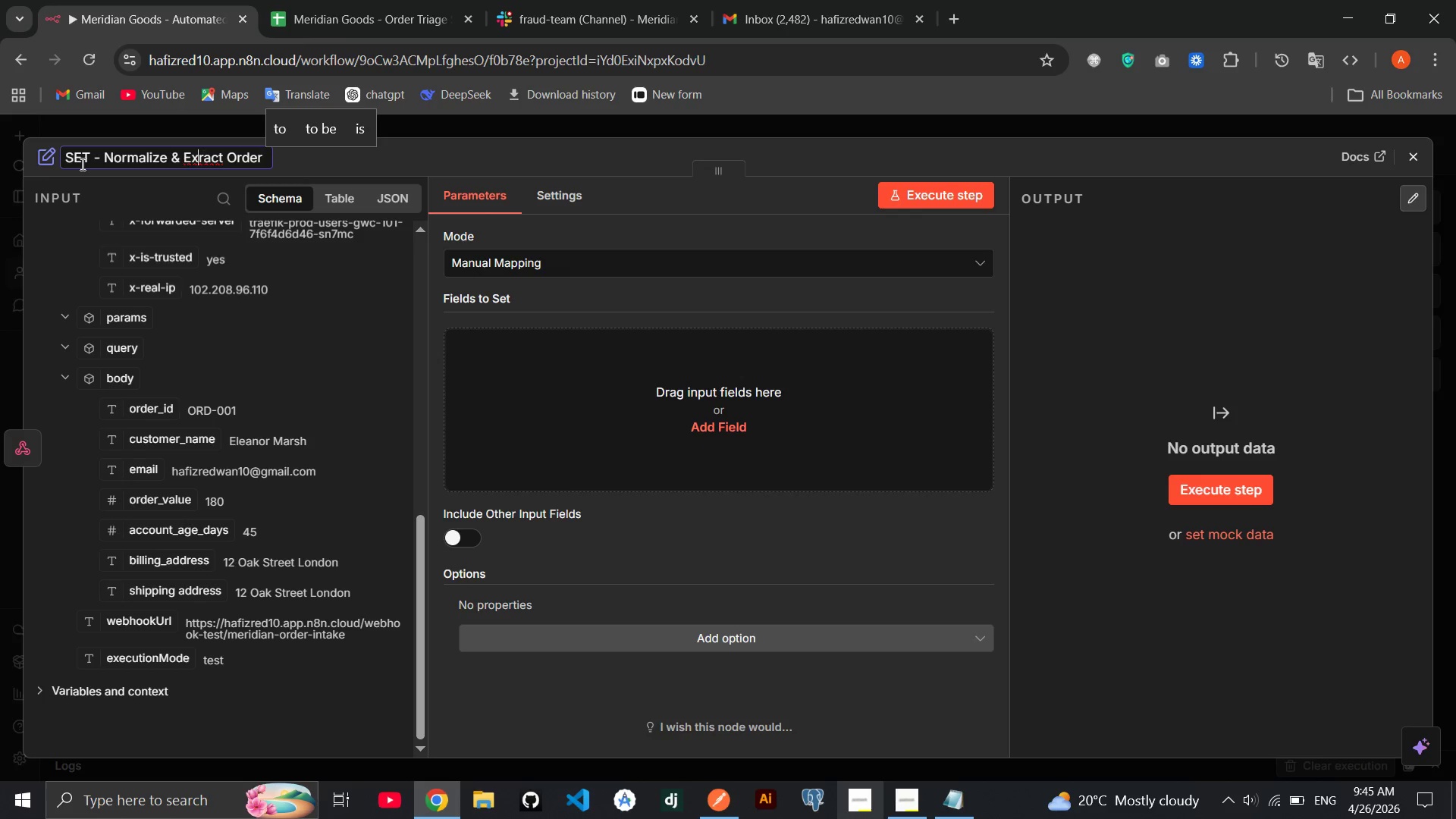 
key(ArrowLeft)
 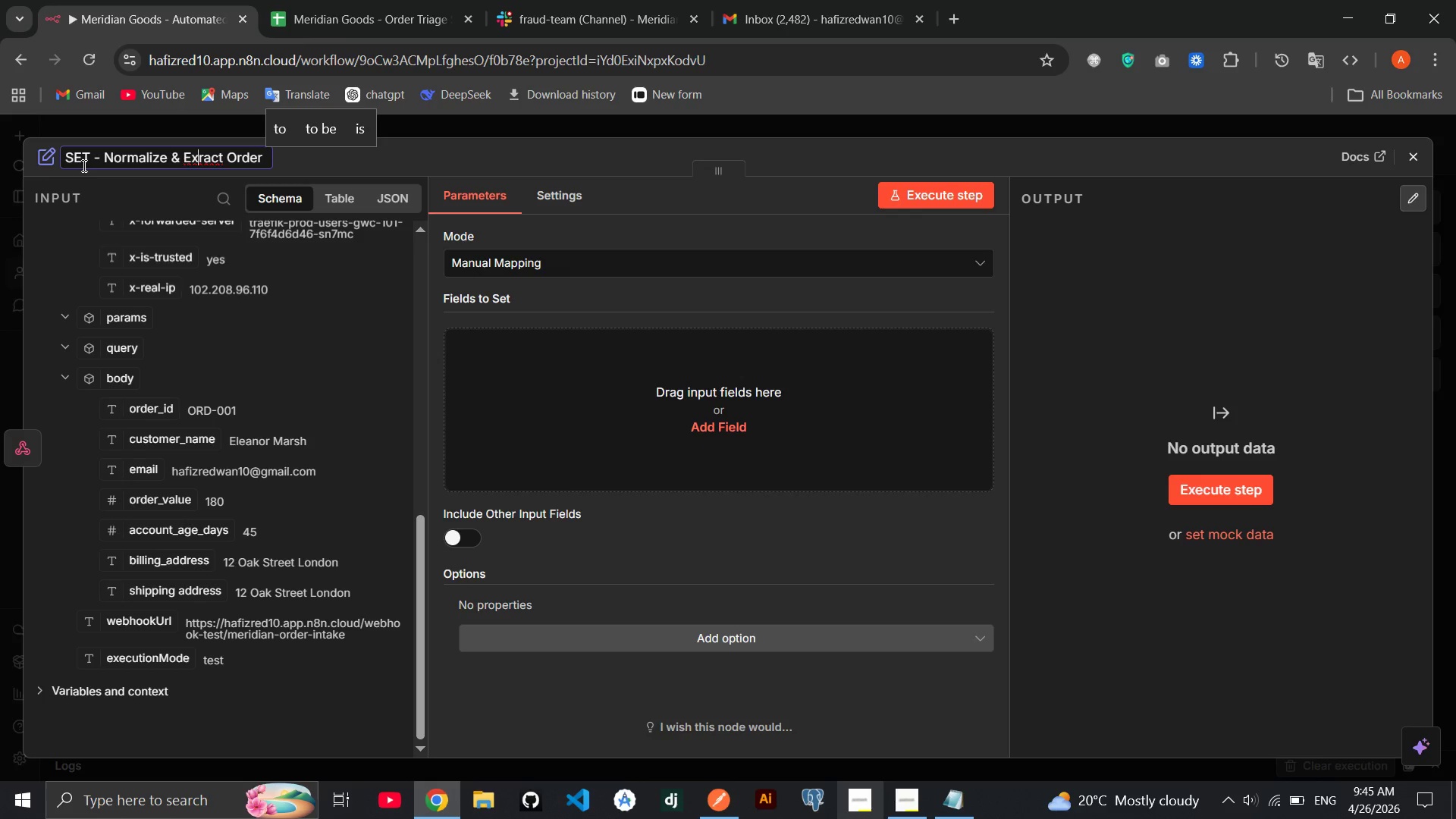 
key(T)
 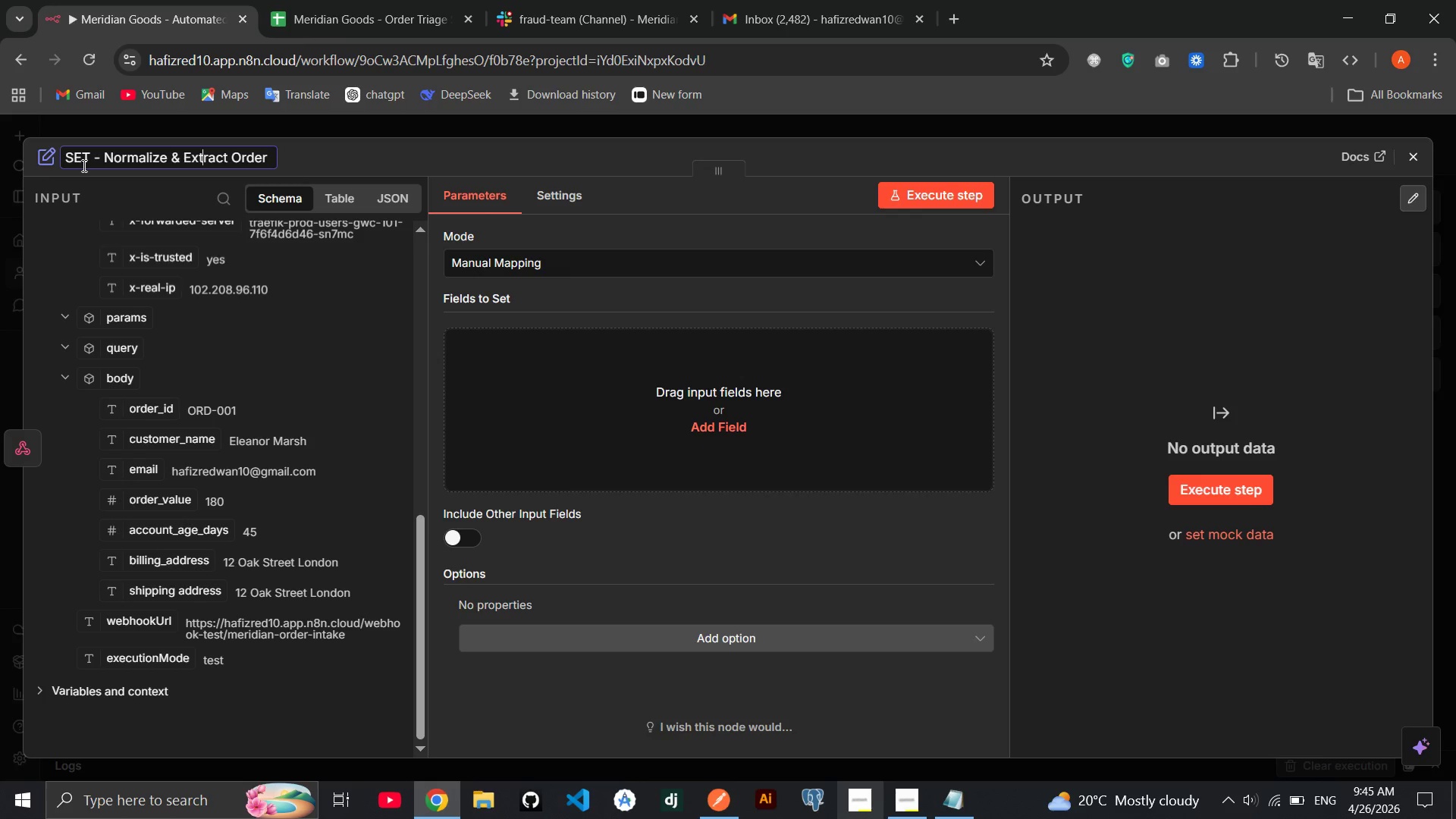 
key(End)
 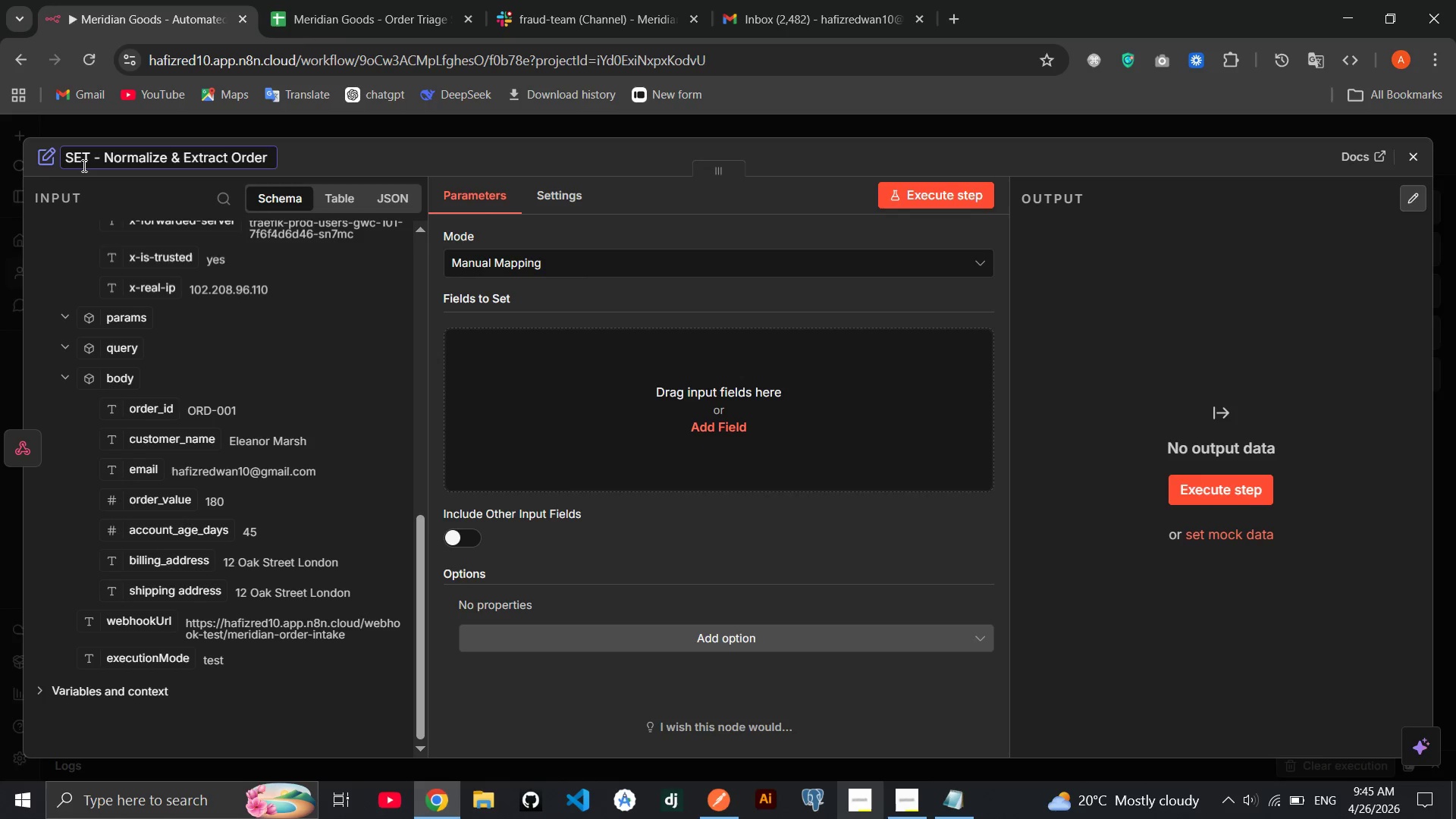 
wait(5.33)
 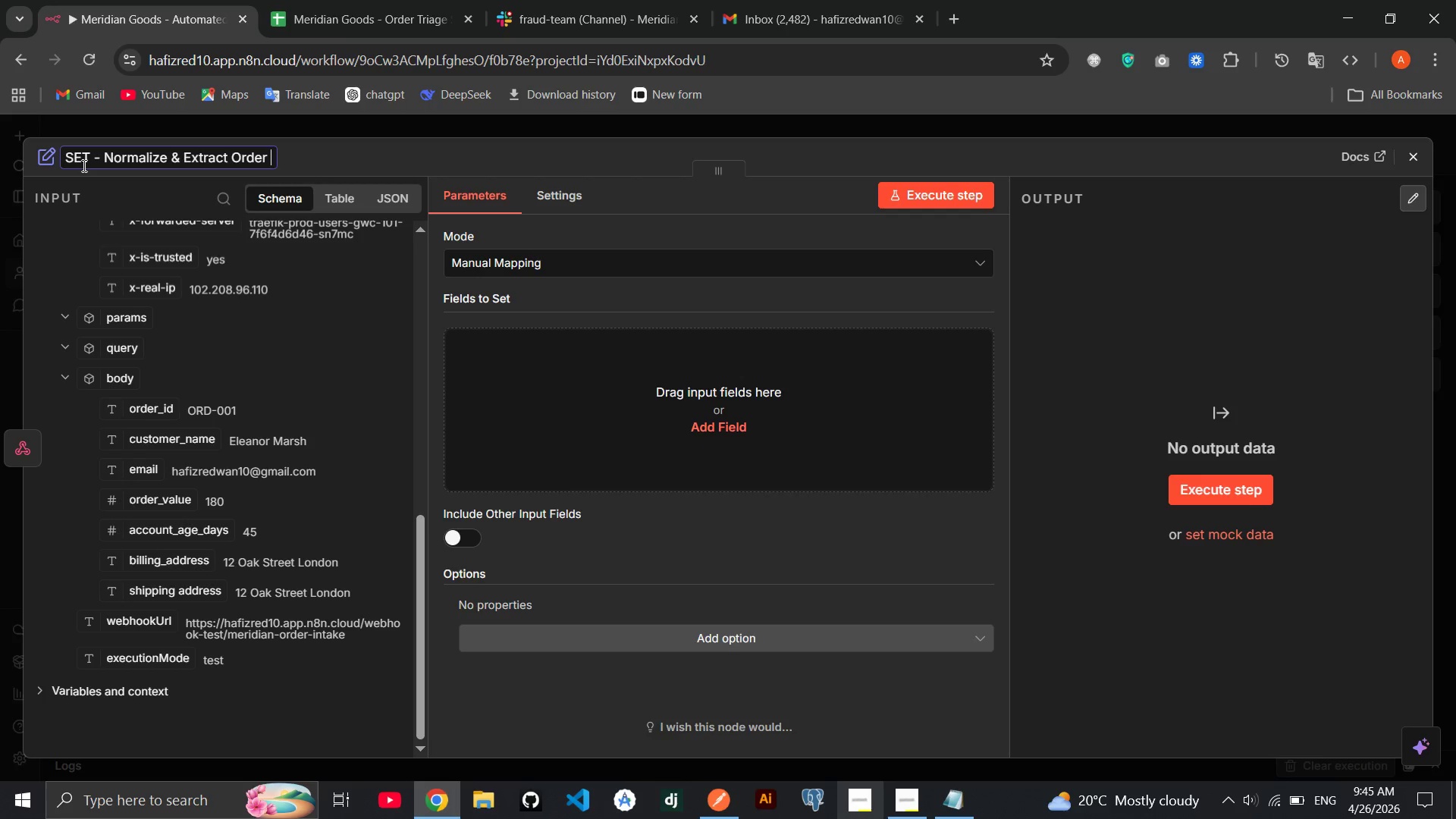 
type(f)
key(Backspace)
type(Fields)
 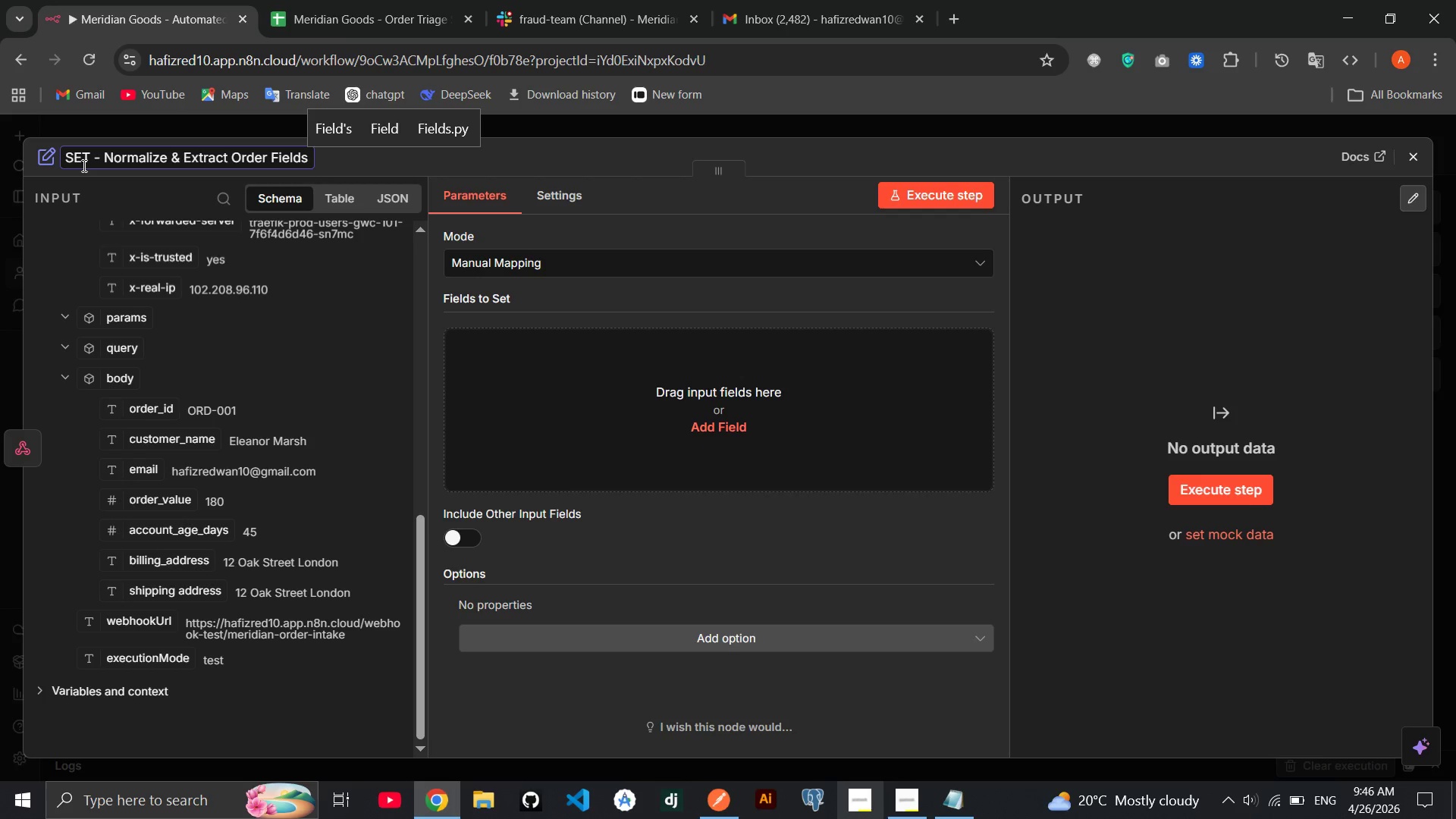 
key(Enter)
 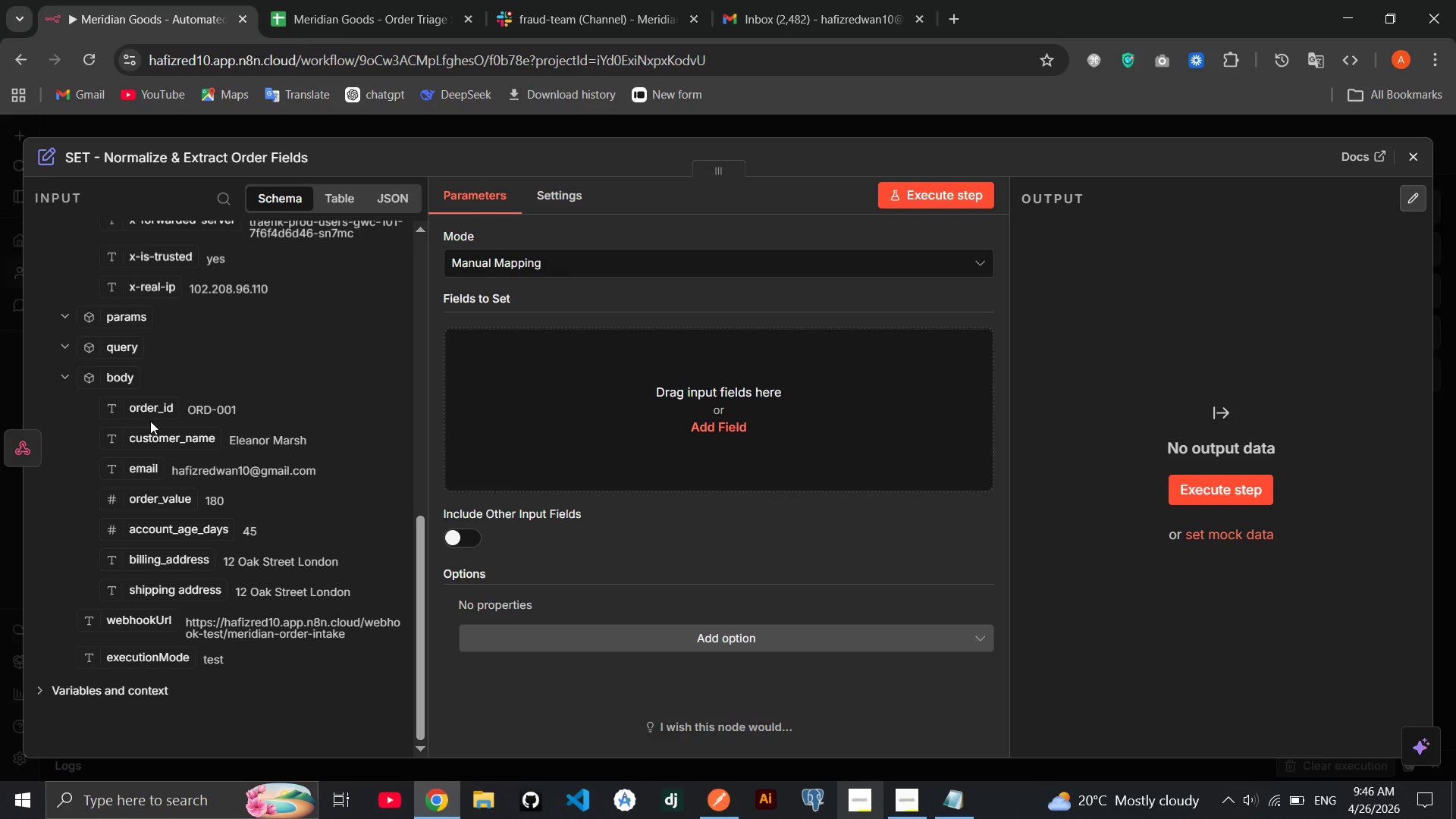 
left_click_drag(start_coordinate=[151, 413], to_coordinate=[612, 438])
 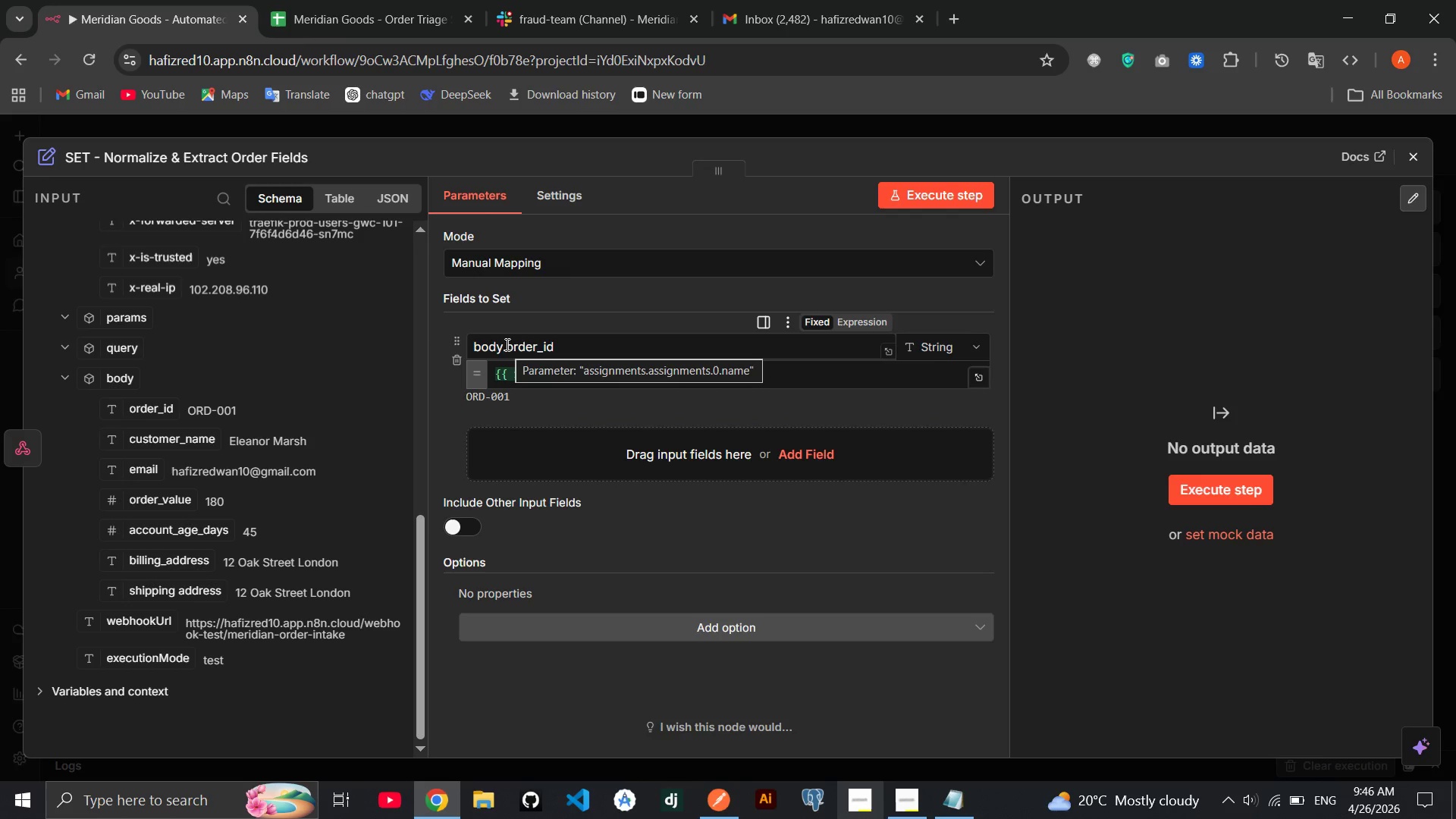 
left_click_drag(start_coordinate=[506, 347], to_coordinate=[481, 347])
 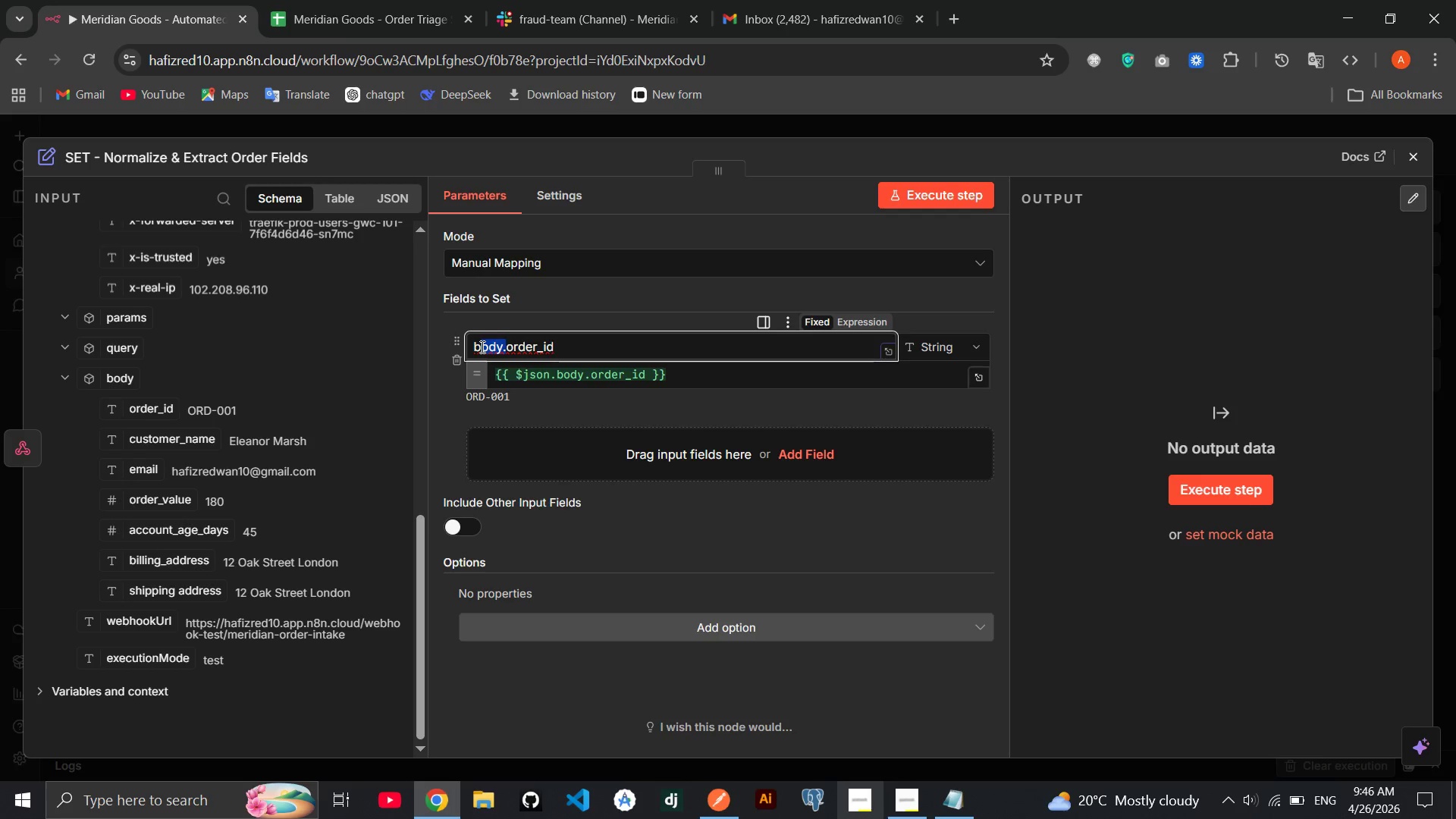 
key(Backspace)
 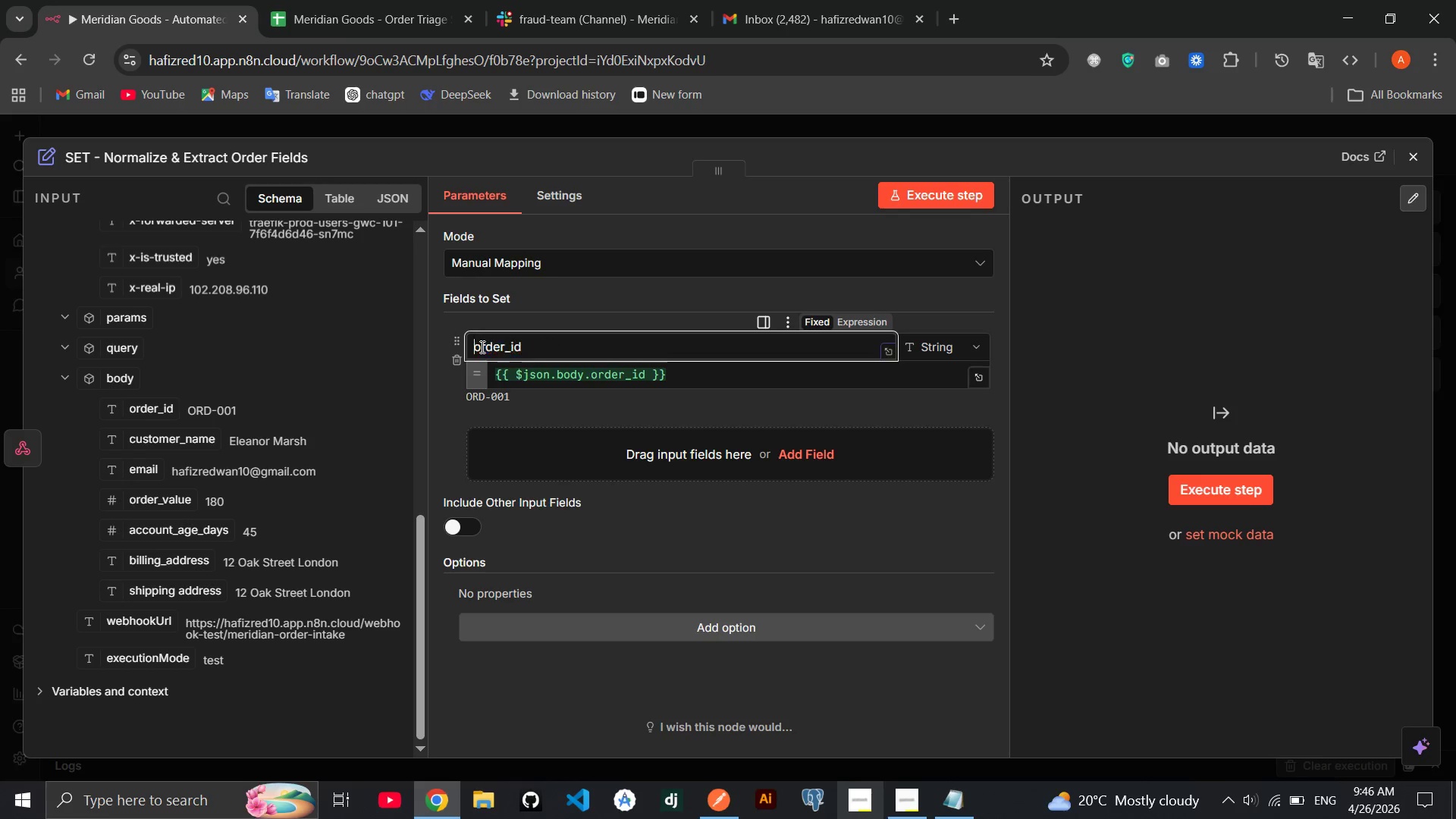 
key(Backspace)
 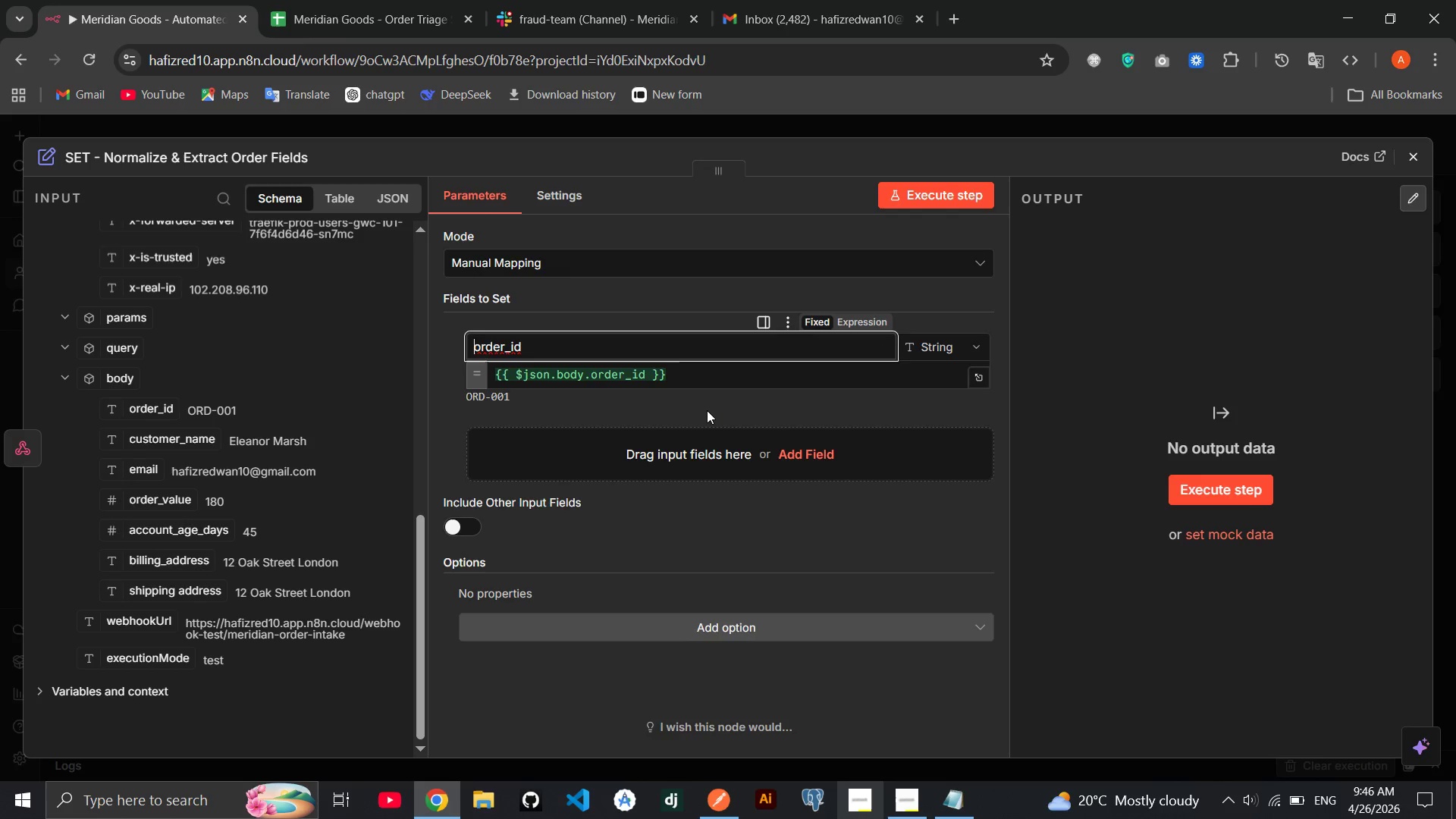 
left_click([707, 410])
 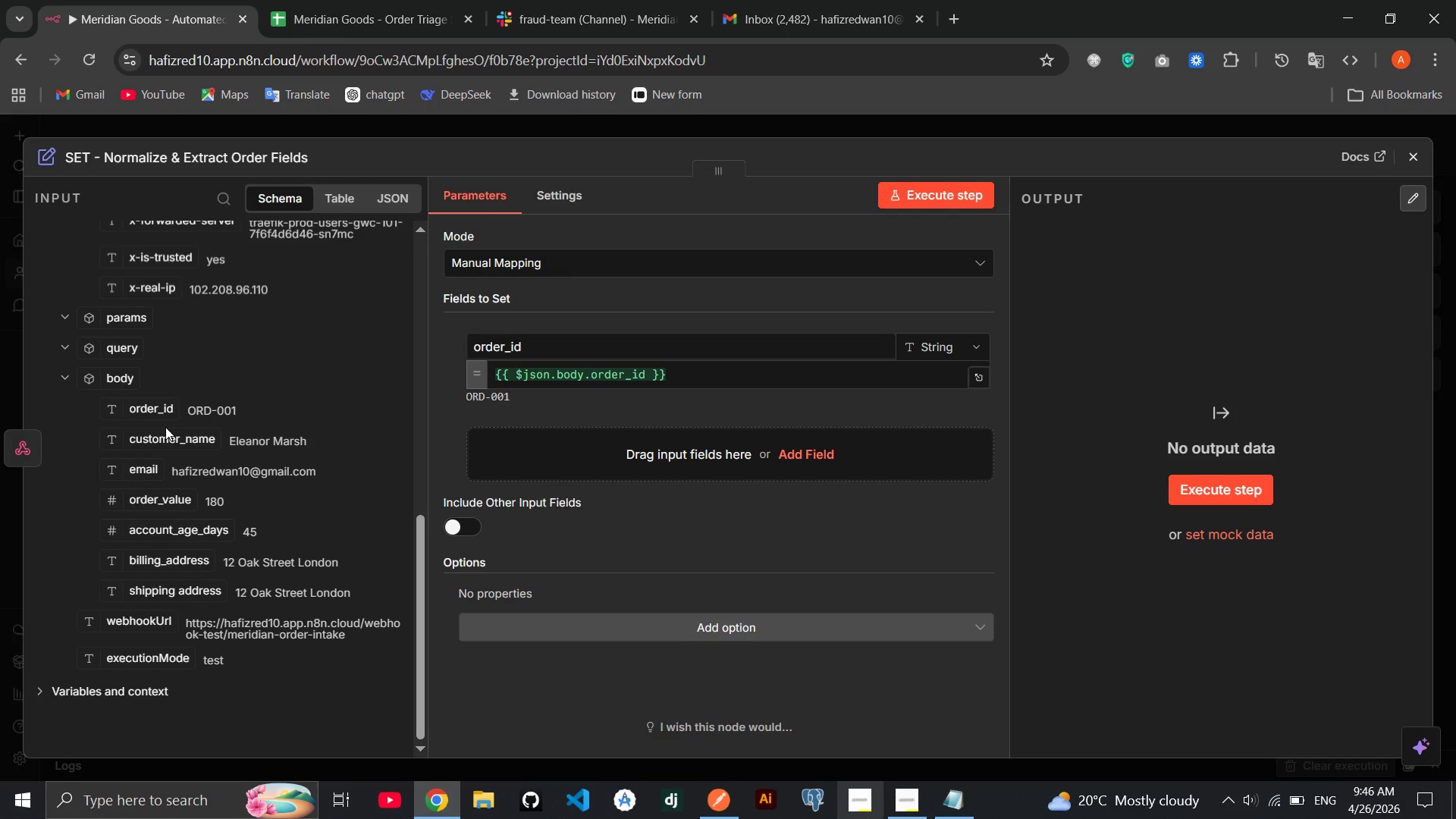 
left_click_drag(start_coordinate=[152, 441], to_coordinate=[573, 470])
 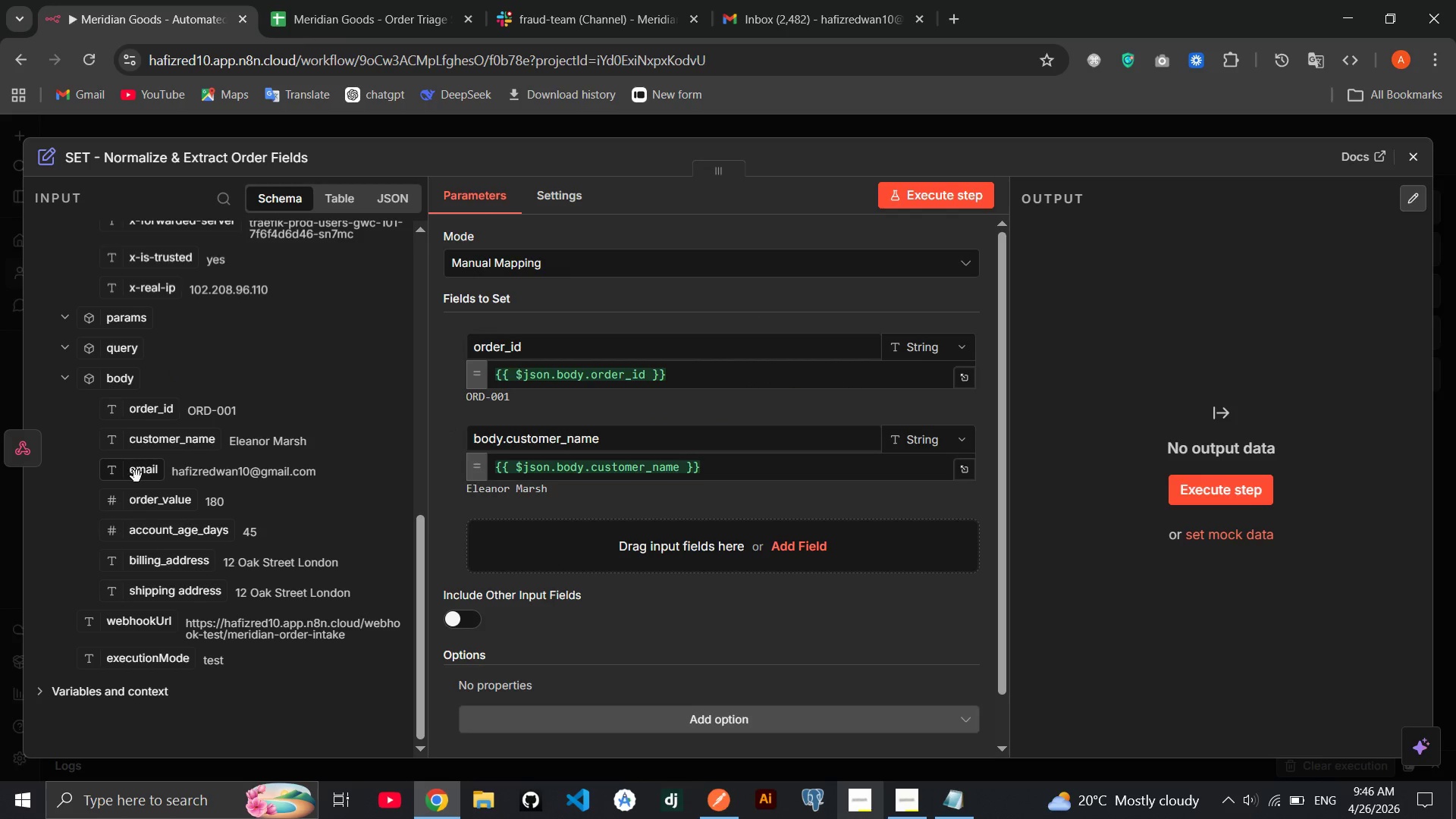 
left_click_drag(start_coordinate=[136, 475], to_coordinate=[589, 532])
 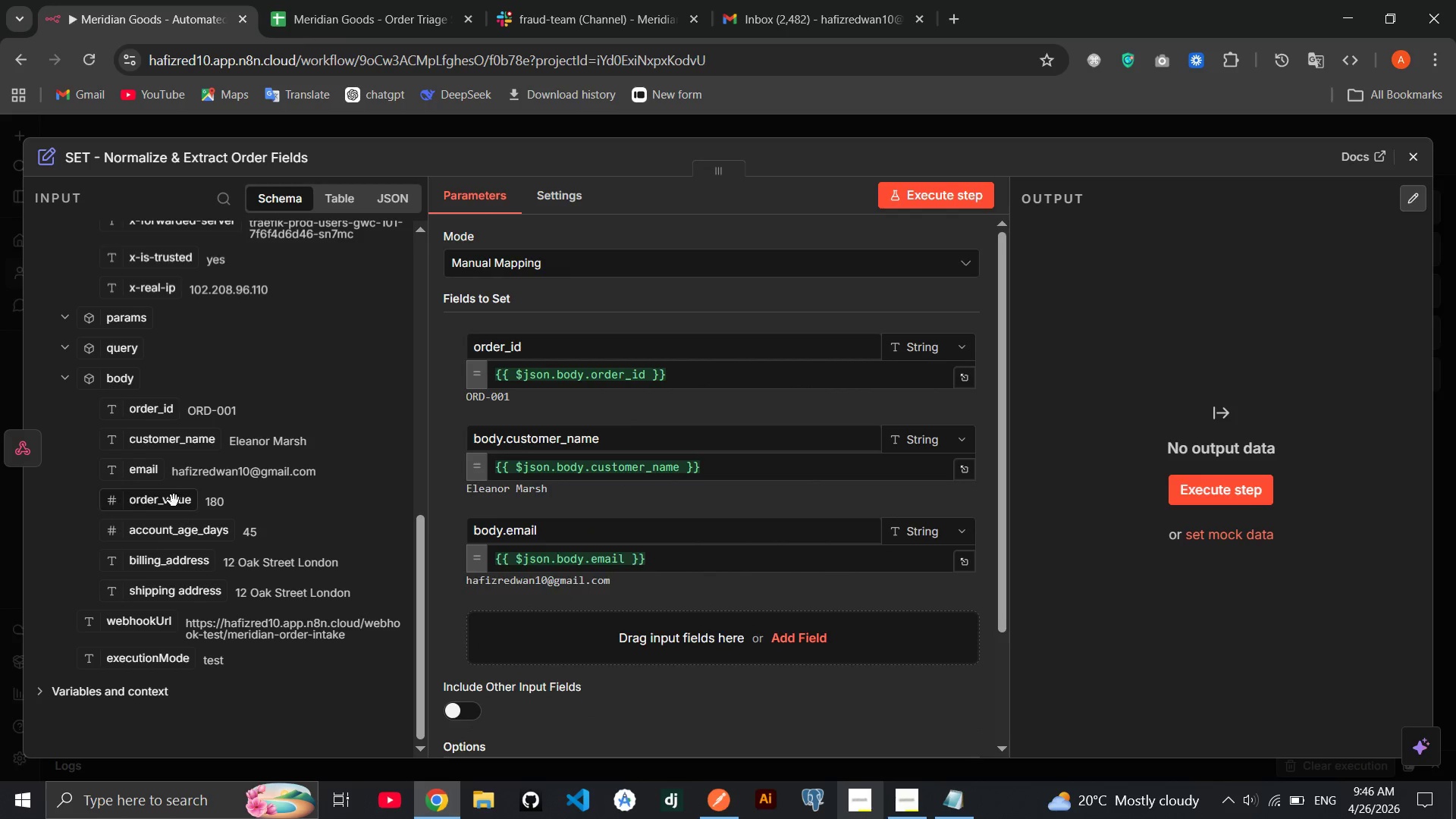 
left_click_drag(start_coordinate=[174, 500], to_coordinate=[554, 629])
 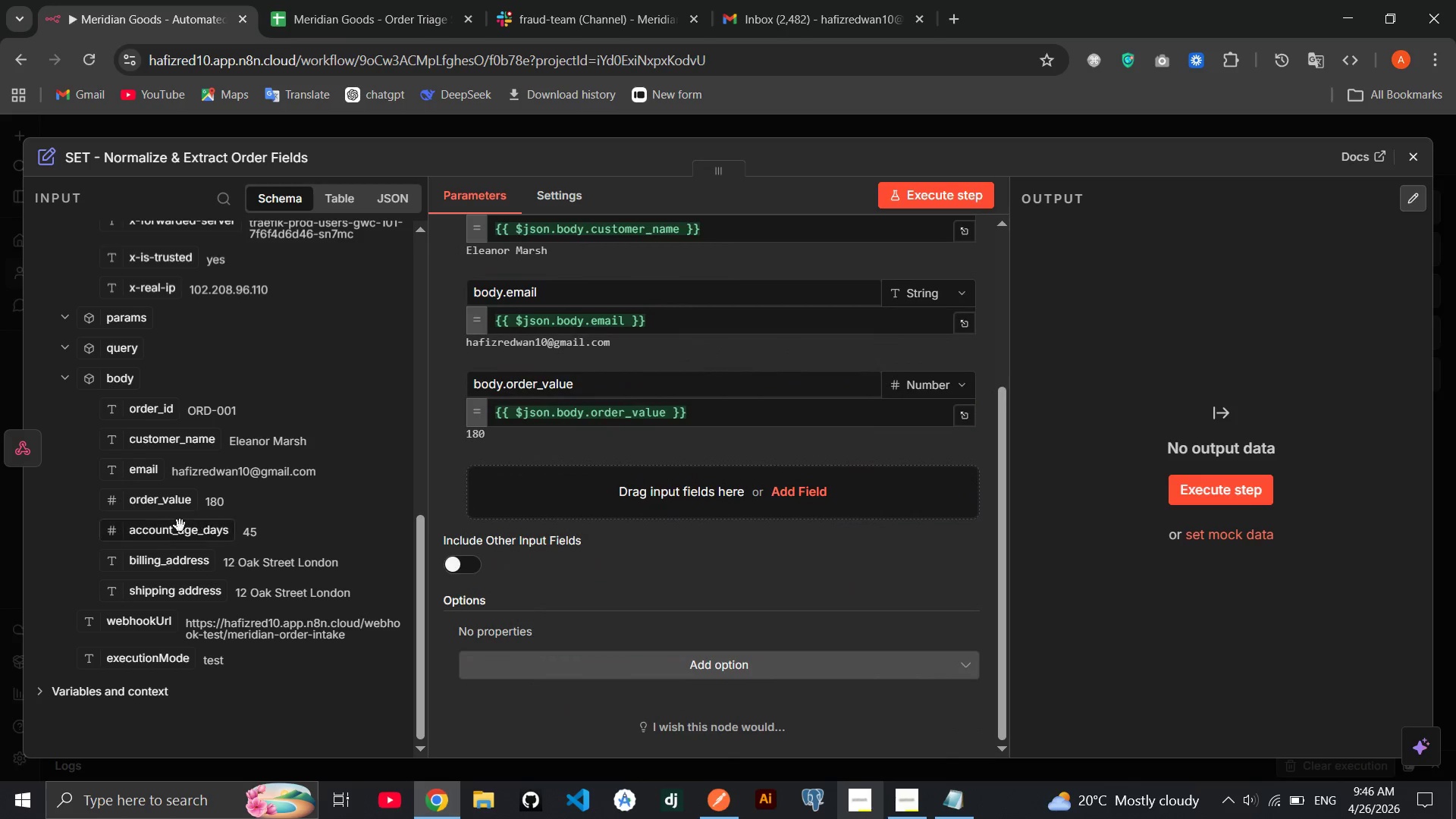 
left_click_drag(start_coordinate=[162, 530], to_coordinate=[583, 509])
 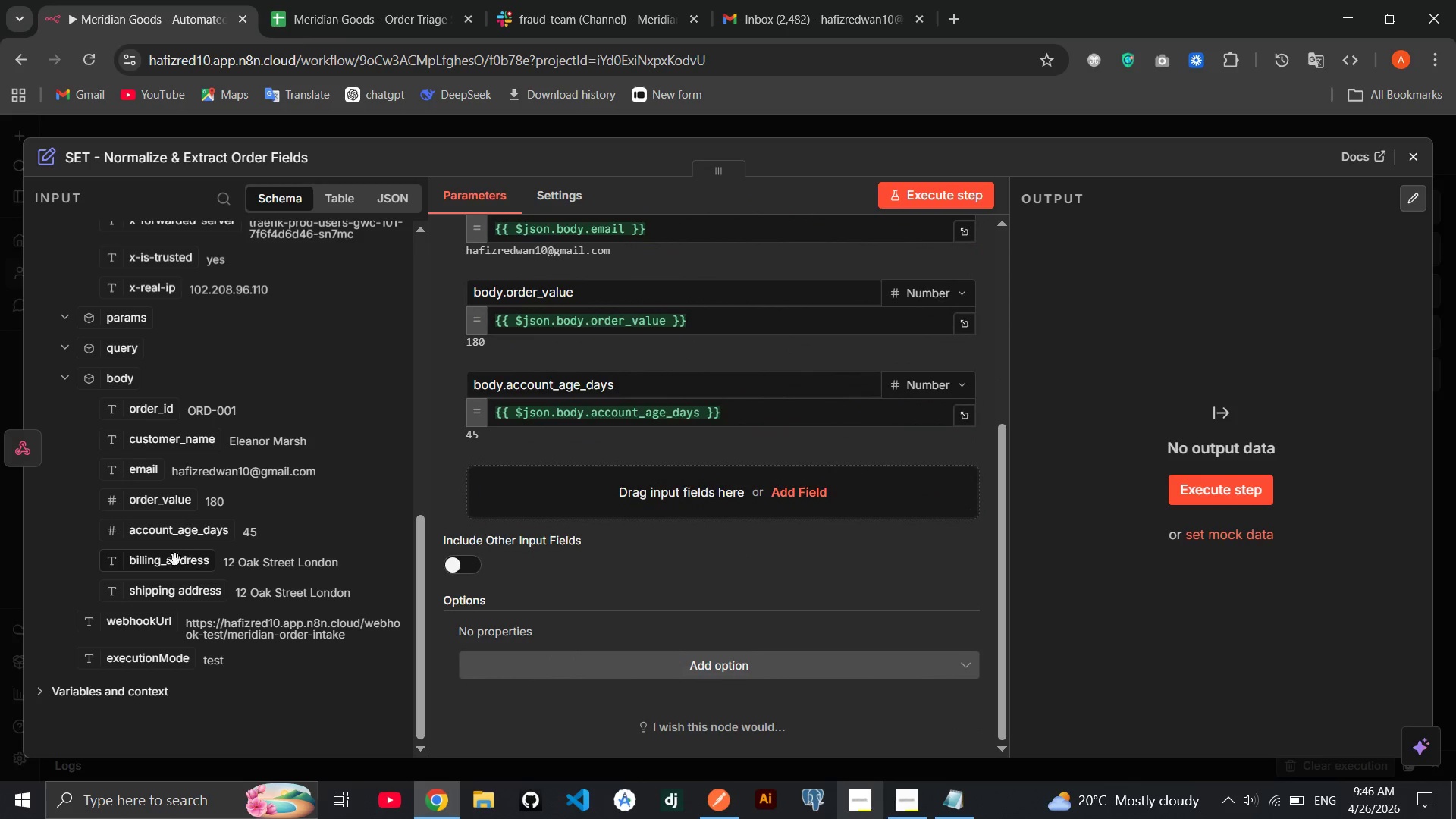 
left_click_drag(start_coordinate=[171, 563], to_coordinate=[541, 480])
 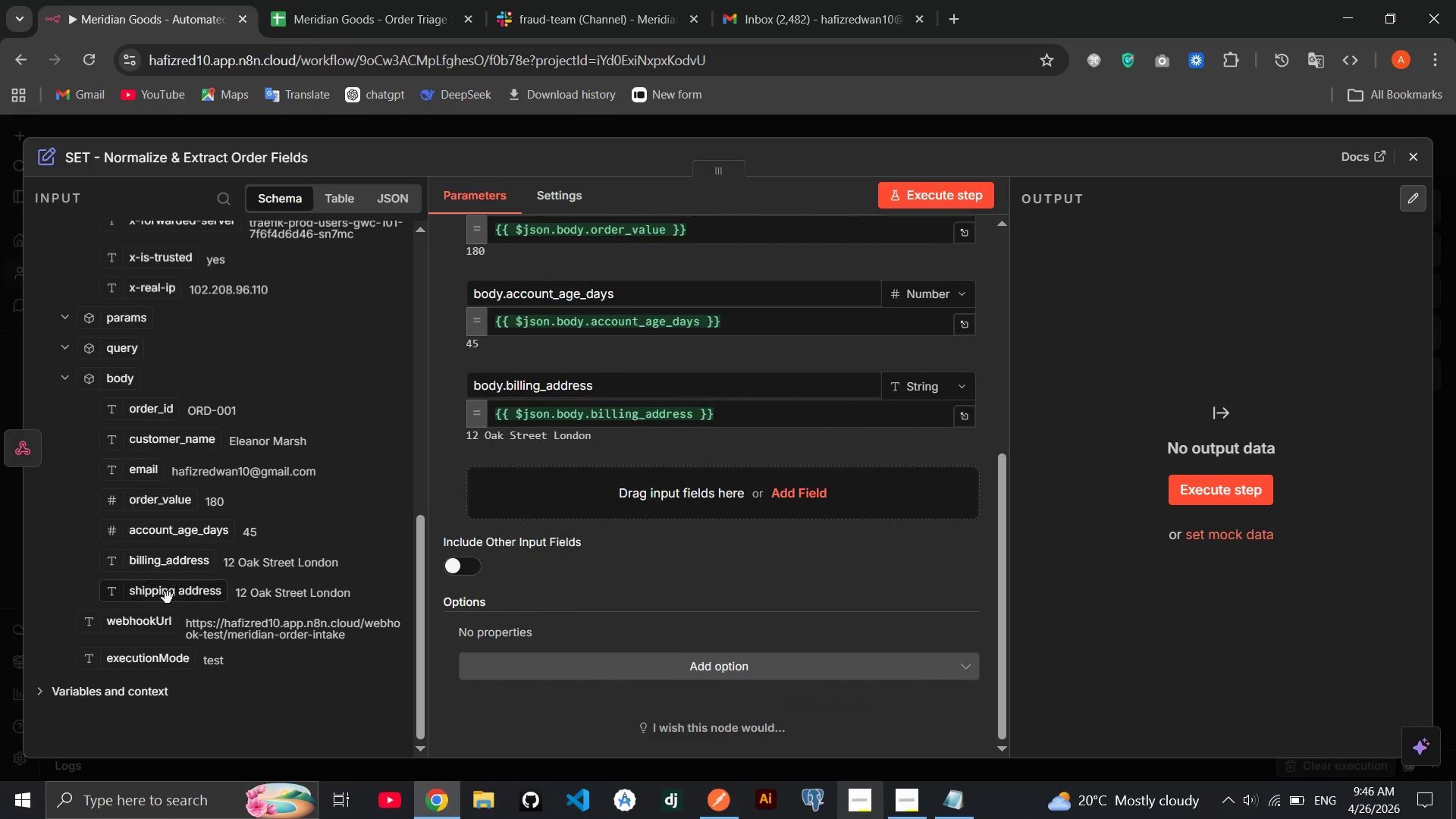 
left_click_drag(start_coordinate=[168, 600], to_coordinate=[487, 504])
 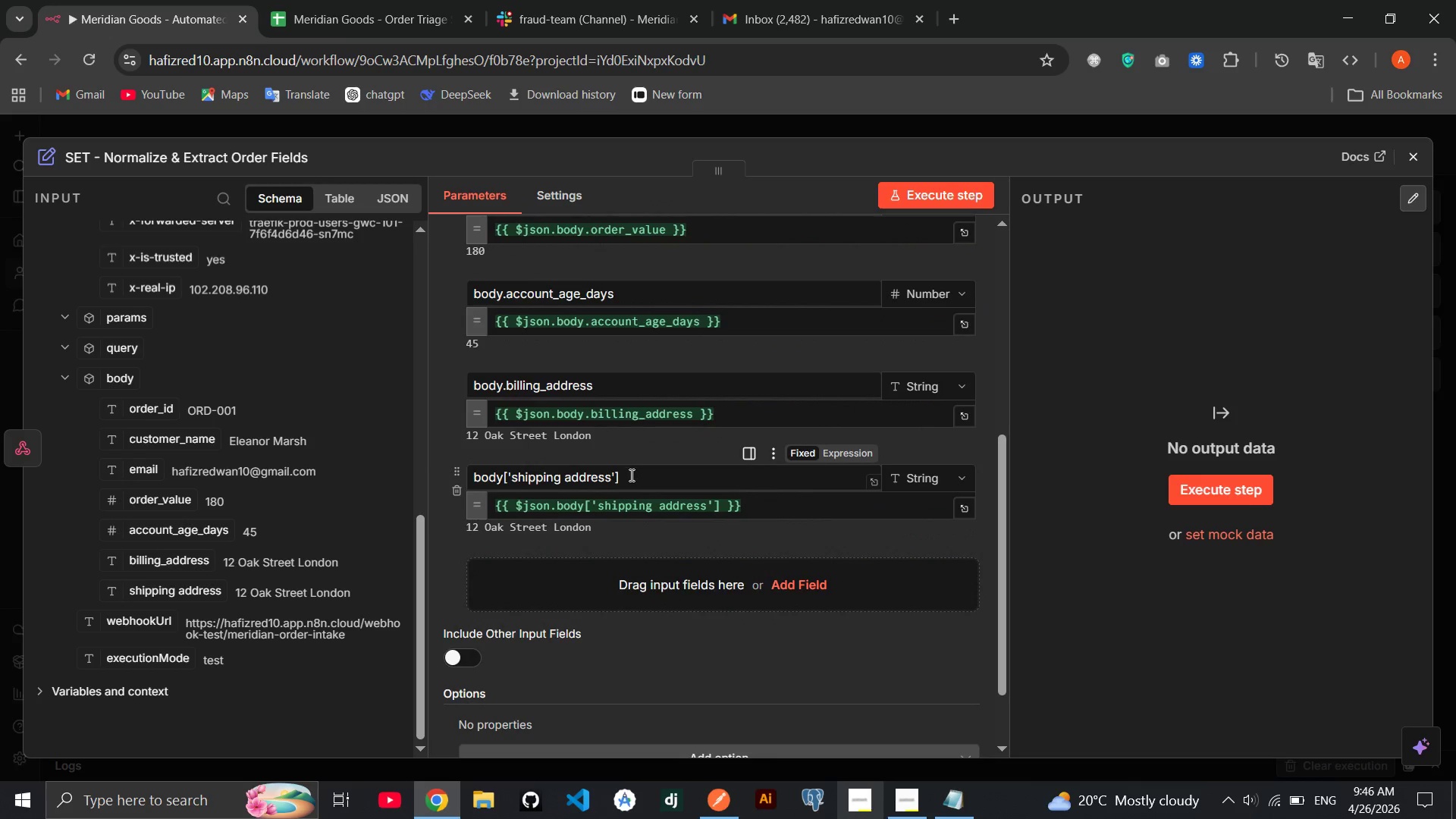 
left_click_drag(start_coordinate=[630, 475], to_coordinate=[610, 476])
 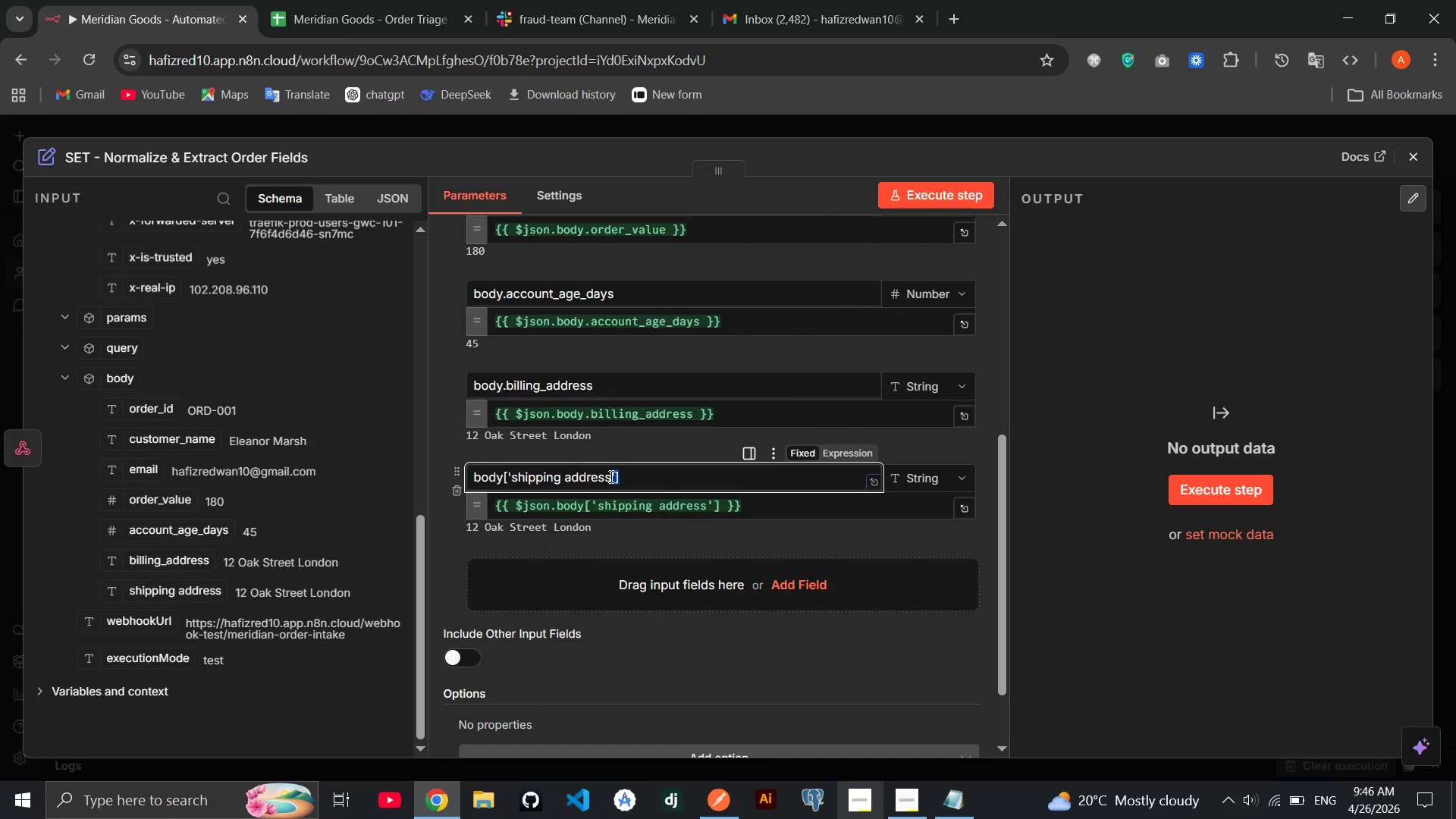 
key(Backspace)
 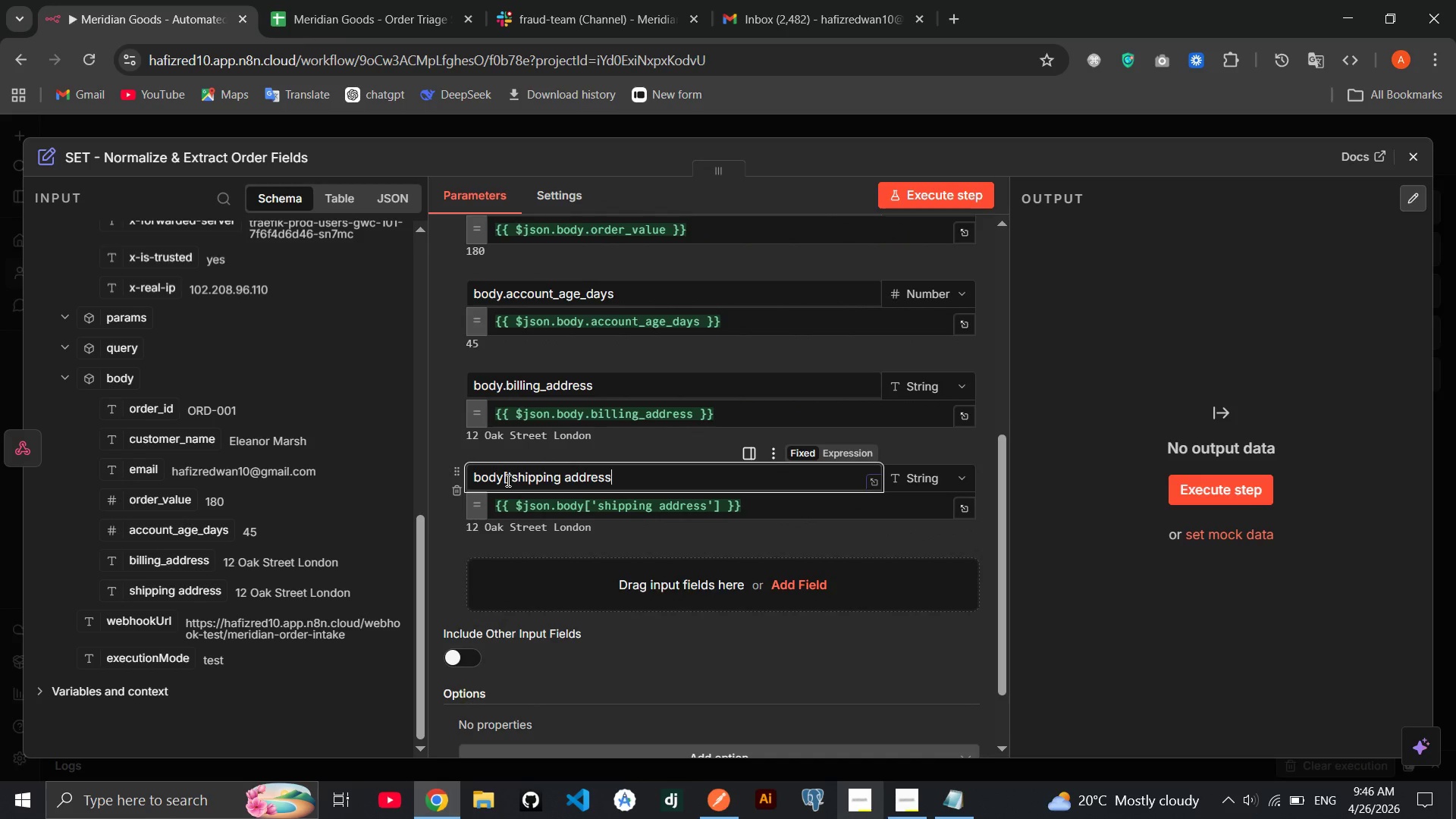 
left_click_drag(start_coordinate=[509, 476], to_coordinate=[475, 479])
 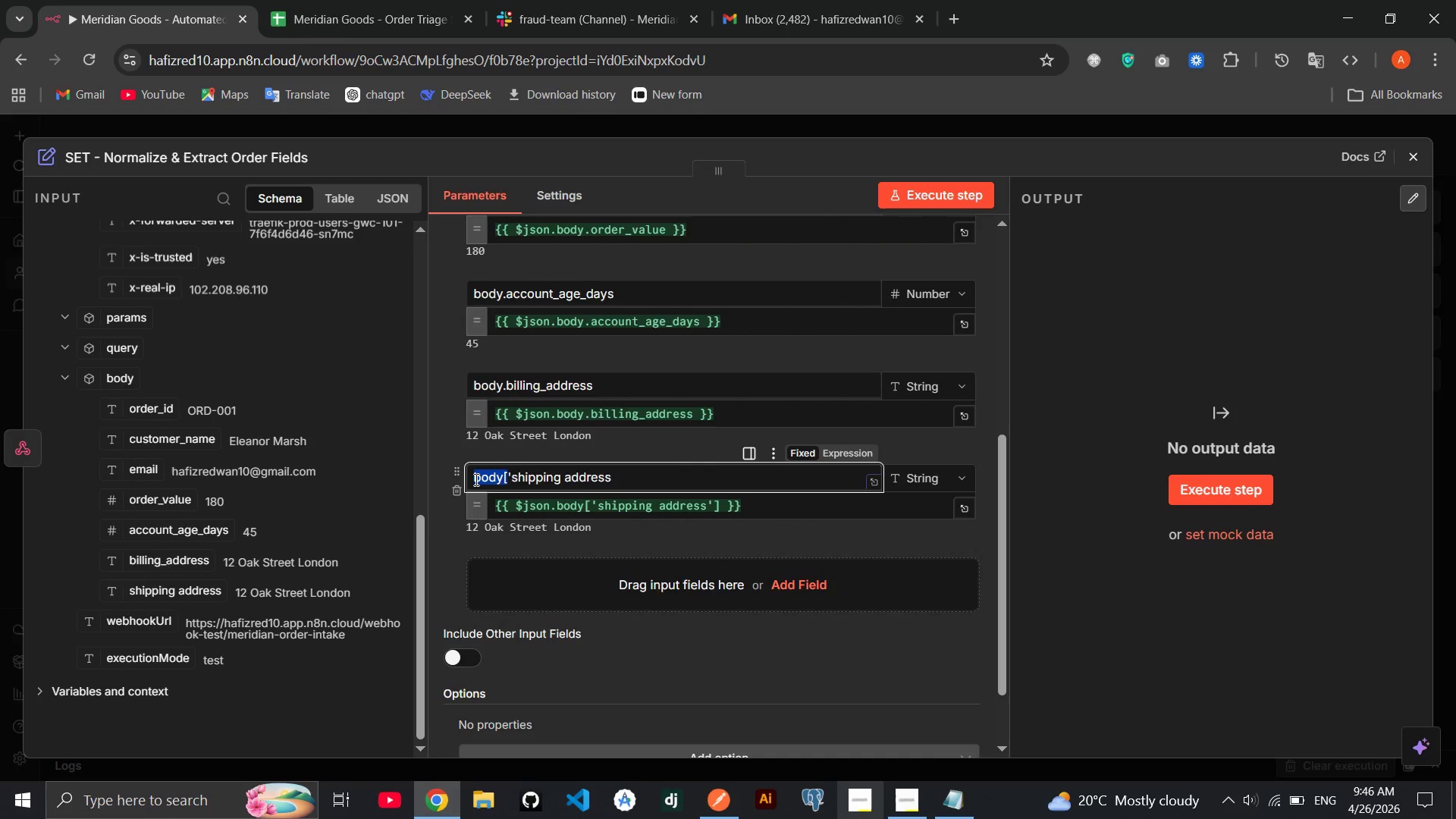 
key(Backspace)
 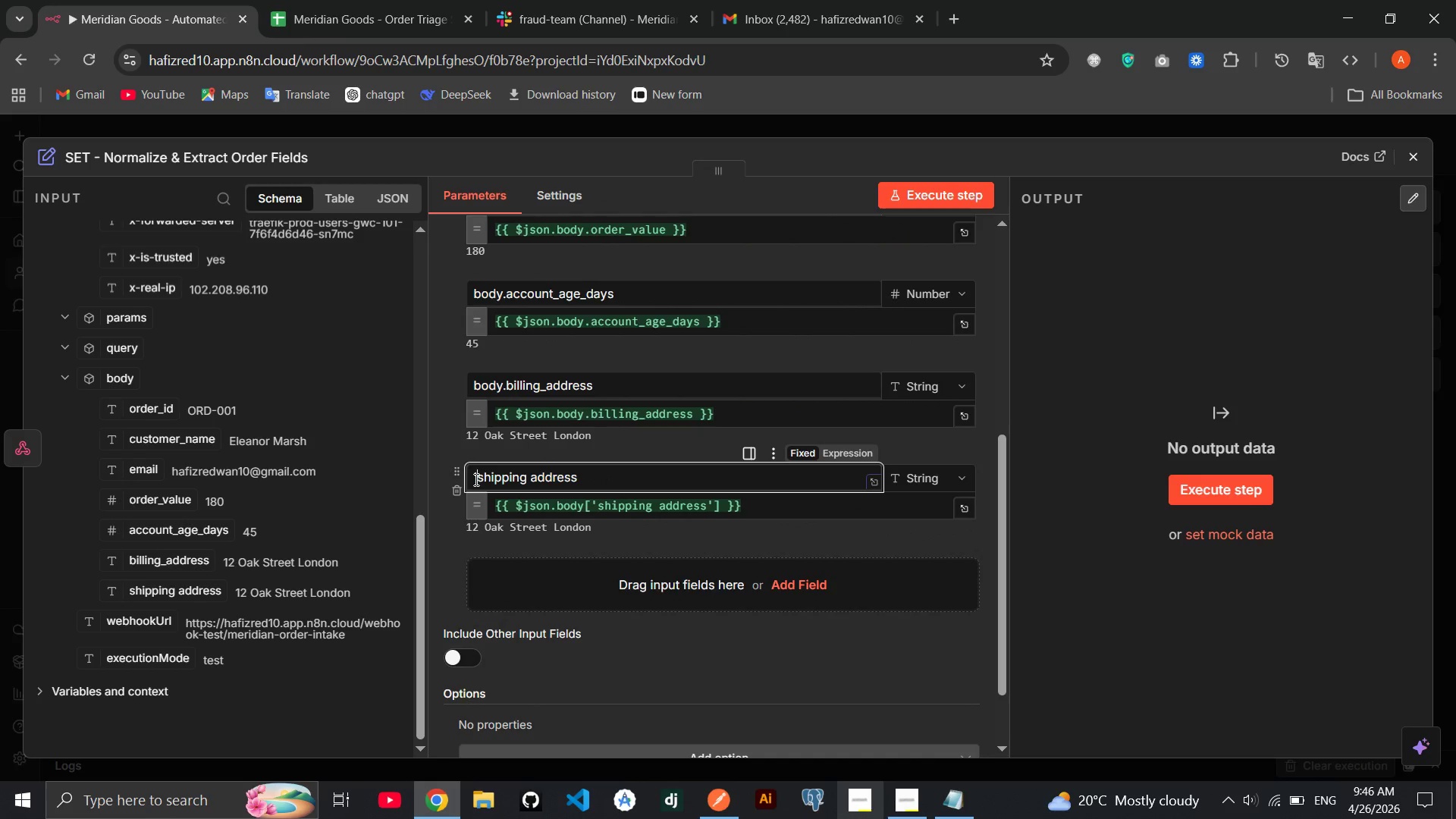 
key(ArrowRight)
 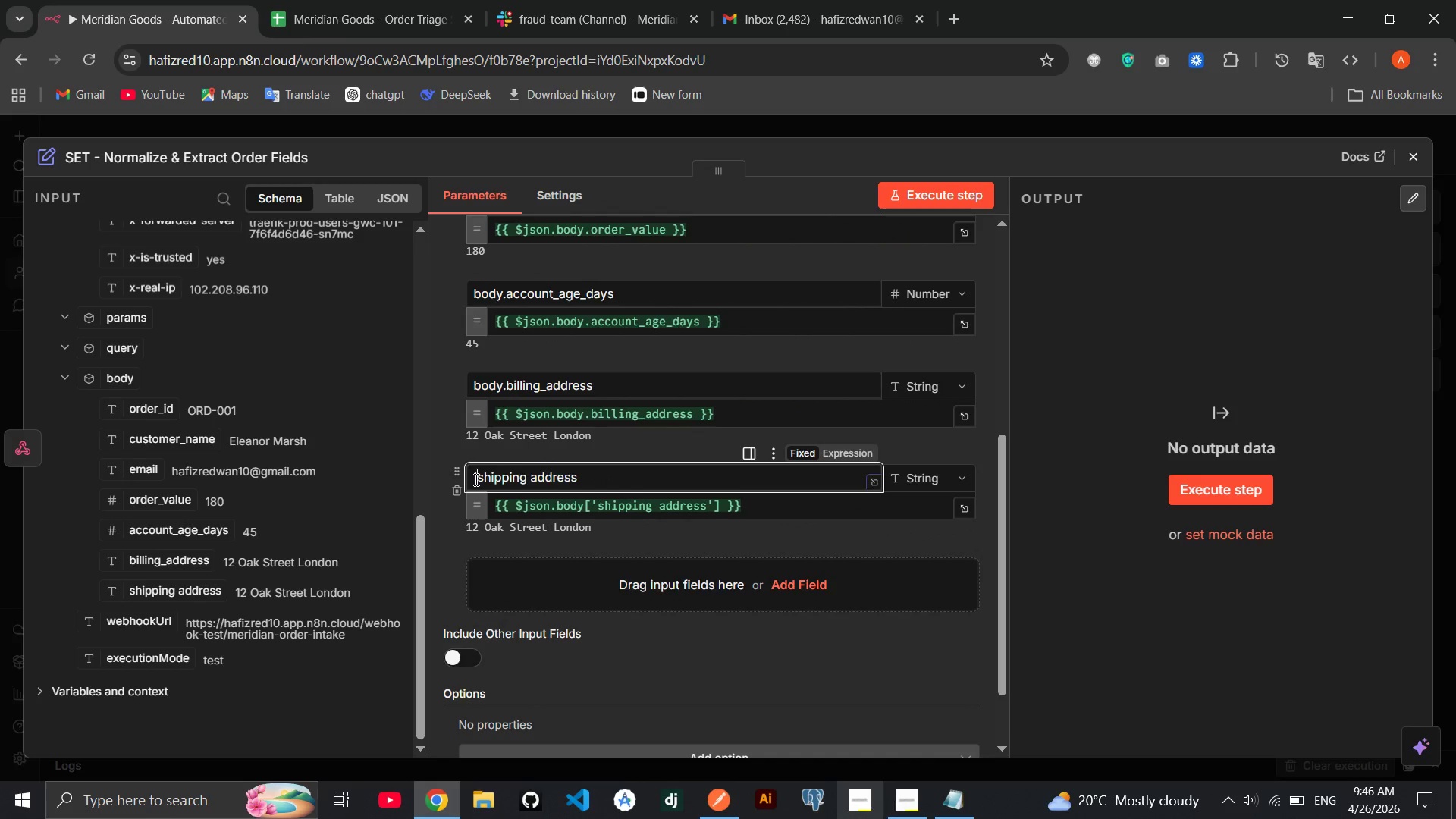 
key(Backspace)
 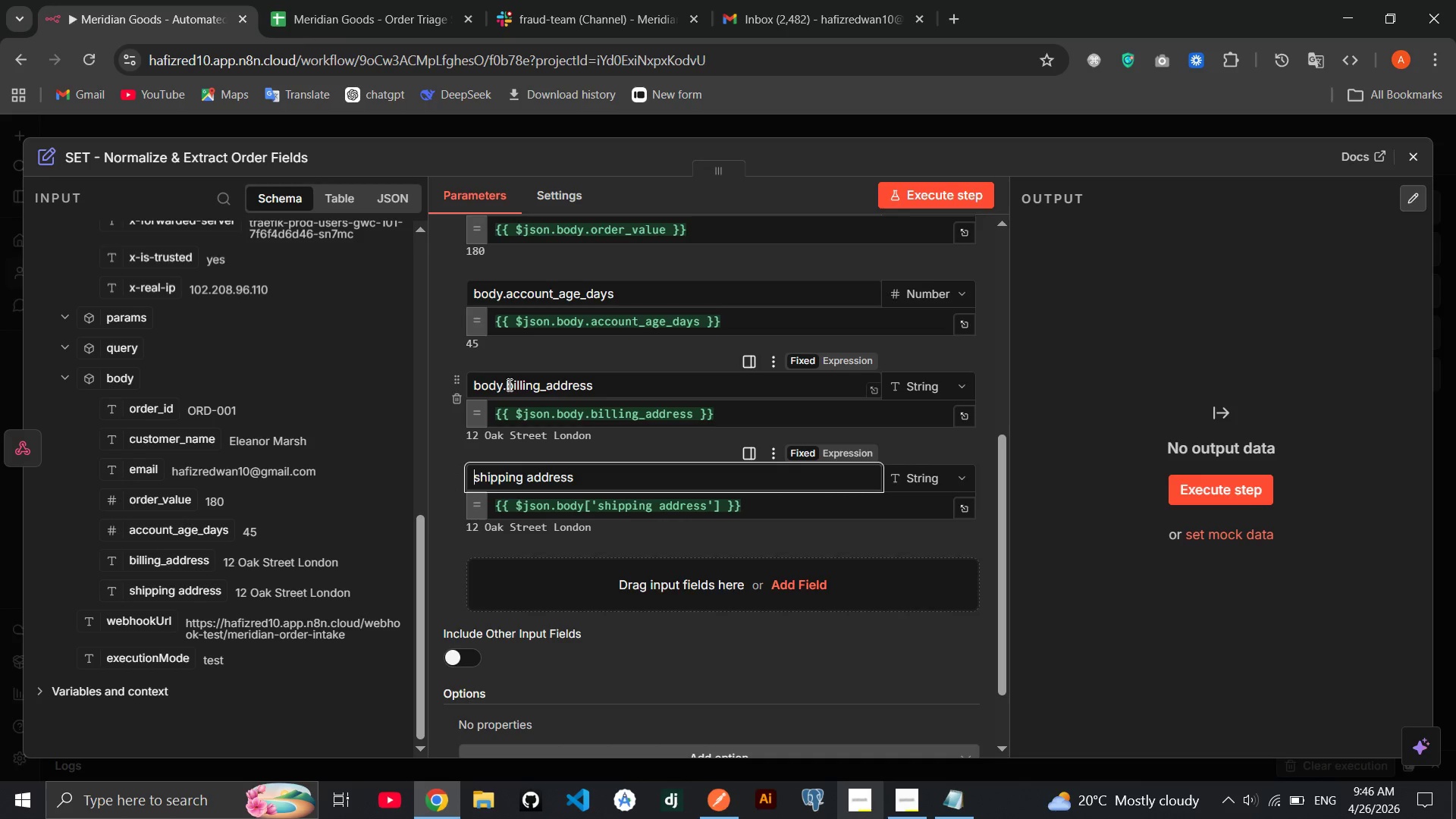 
left_click_drag(start_coordinate=[507, 384], to_coordinate=[416, 384])
 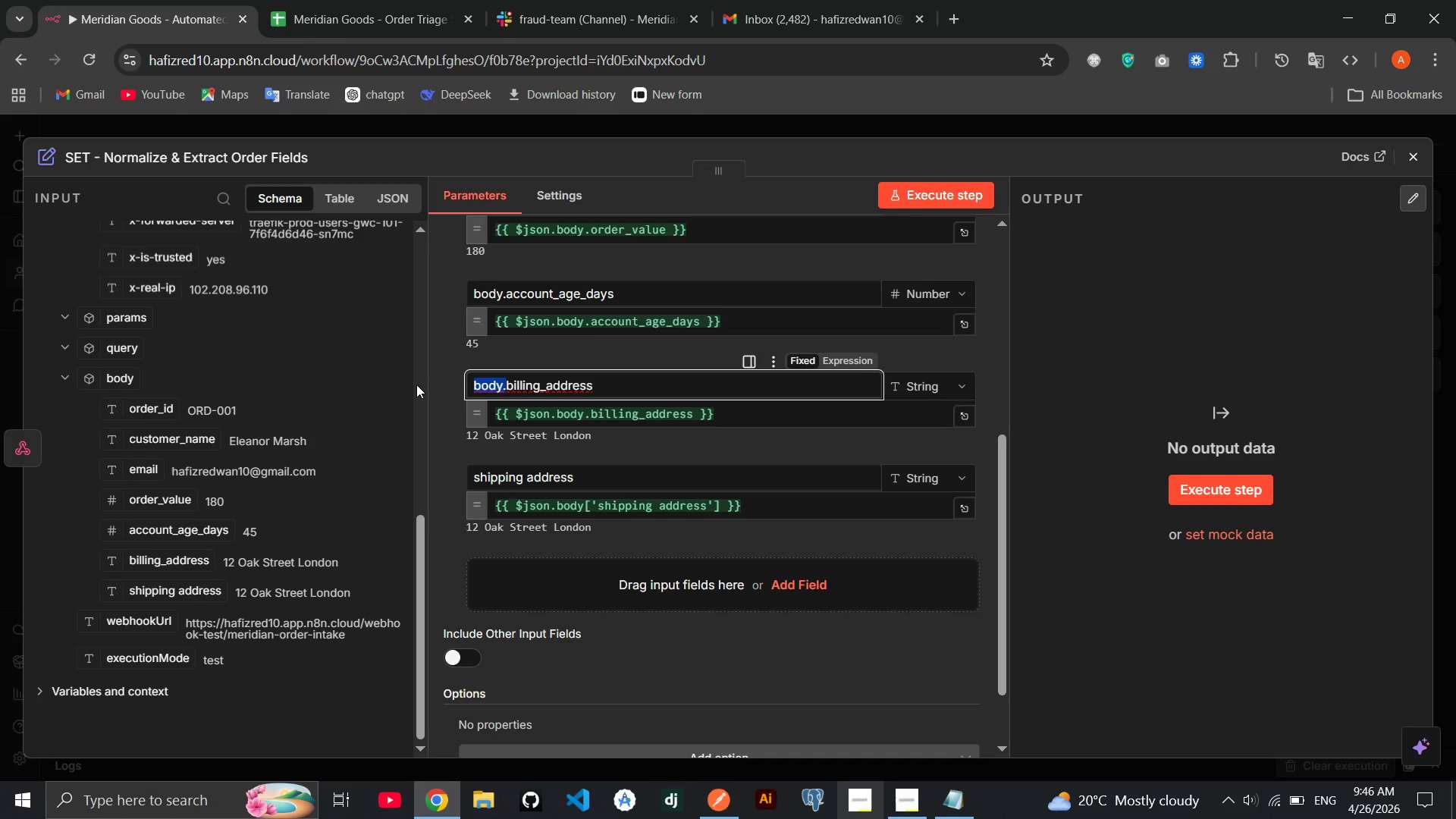 
key(Backspace)
 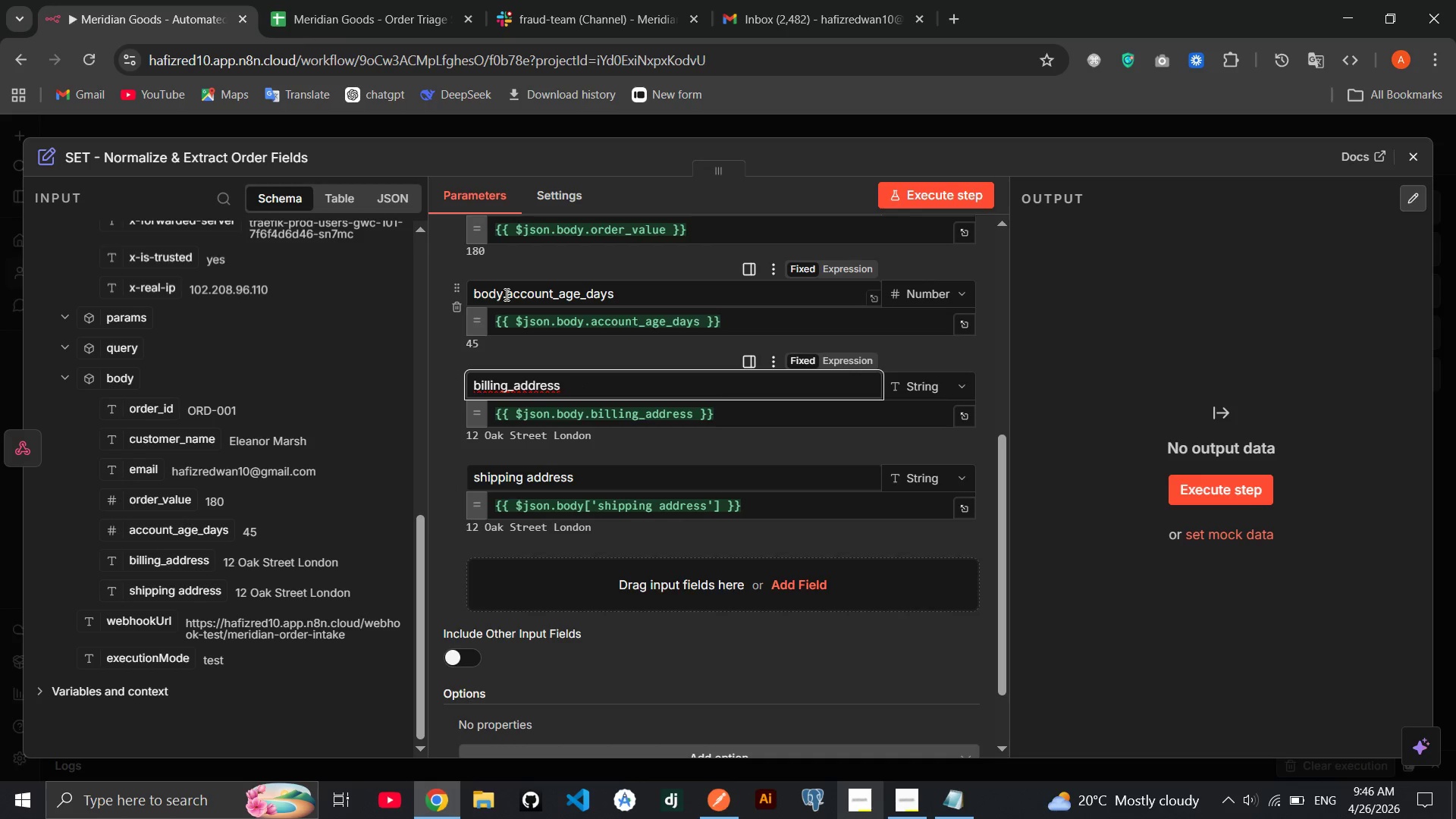 
left_click_drag(start_coordinate=[506, 295], to_coordinate=[410, 300])
 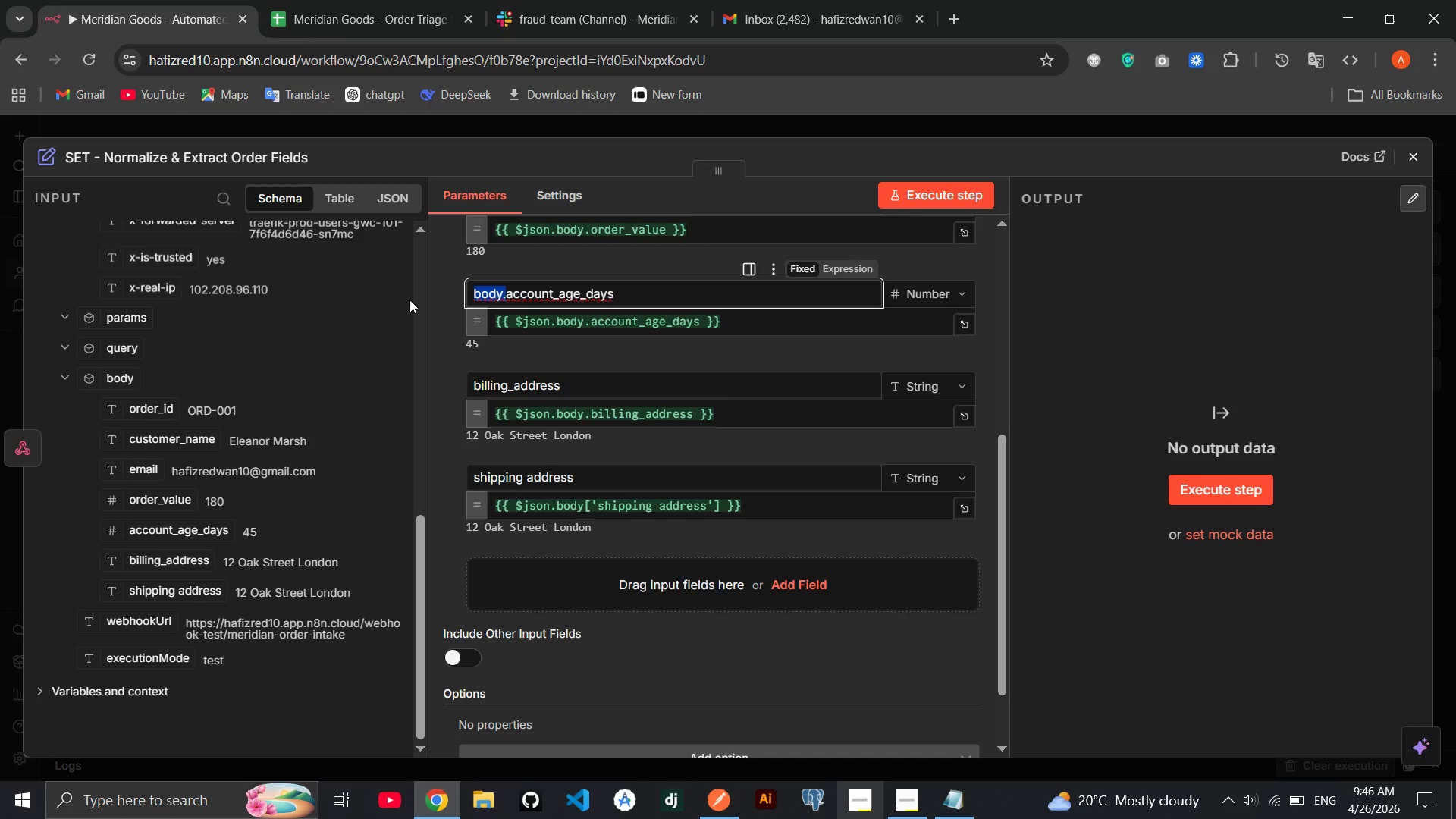 
key(Backspace)
 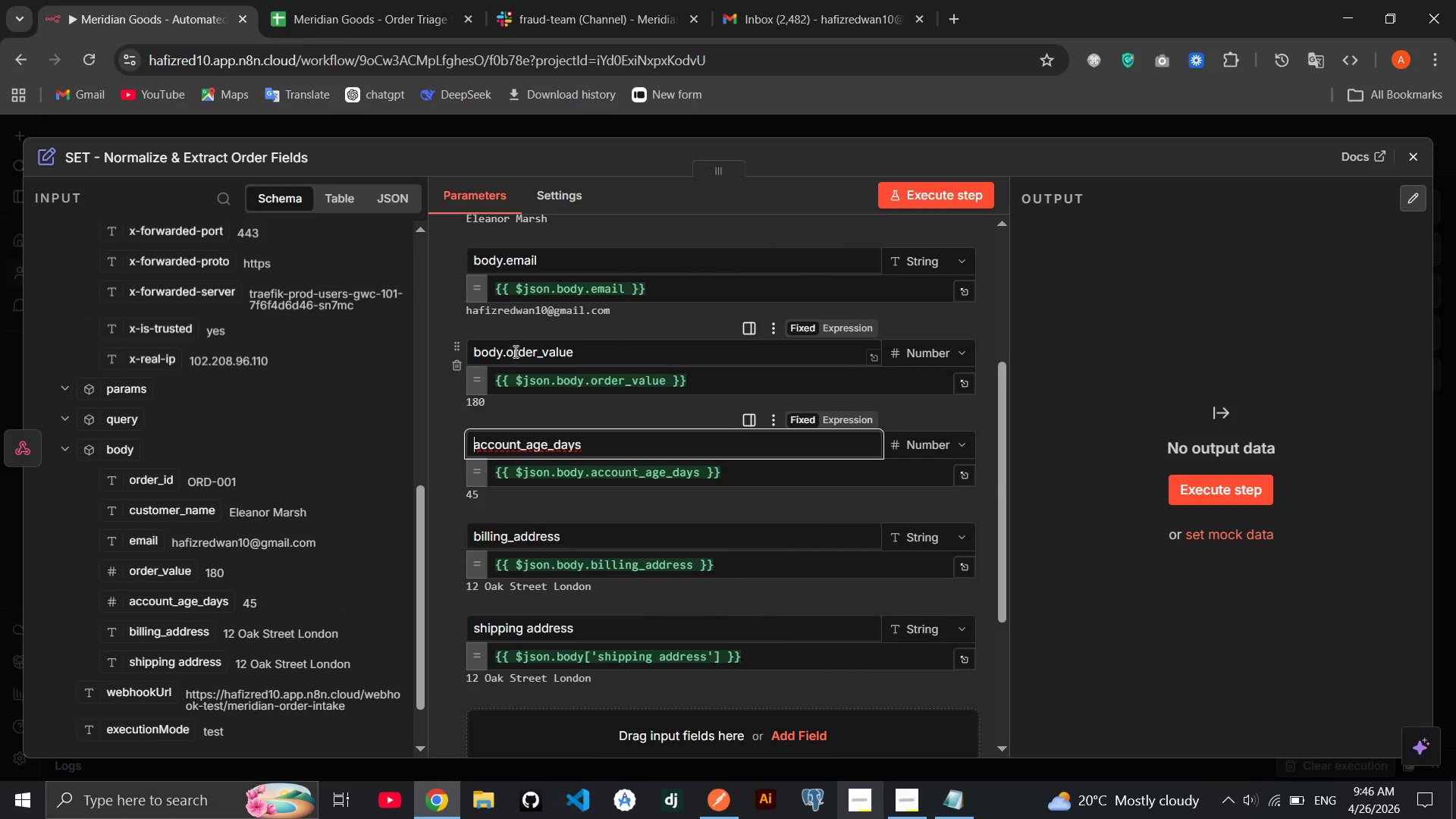 
left_click_drag(start_coordinate=[509, 352], to_coordinate=[450, 354])
 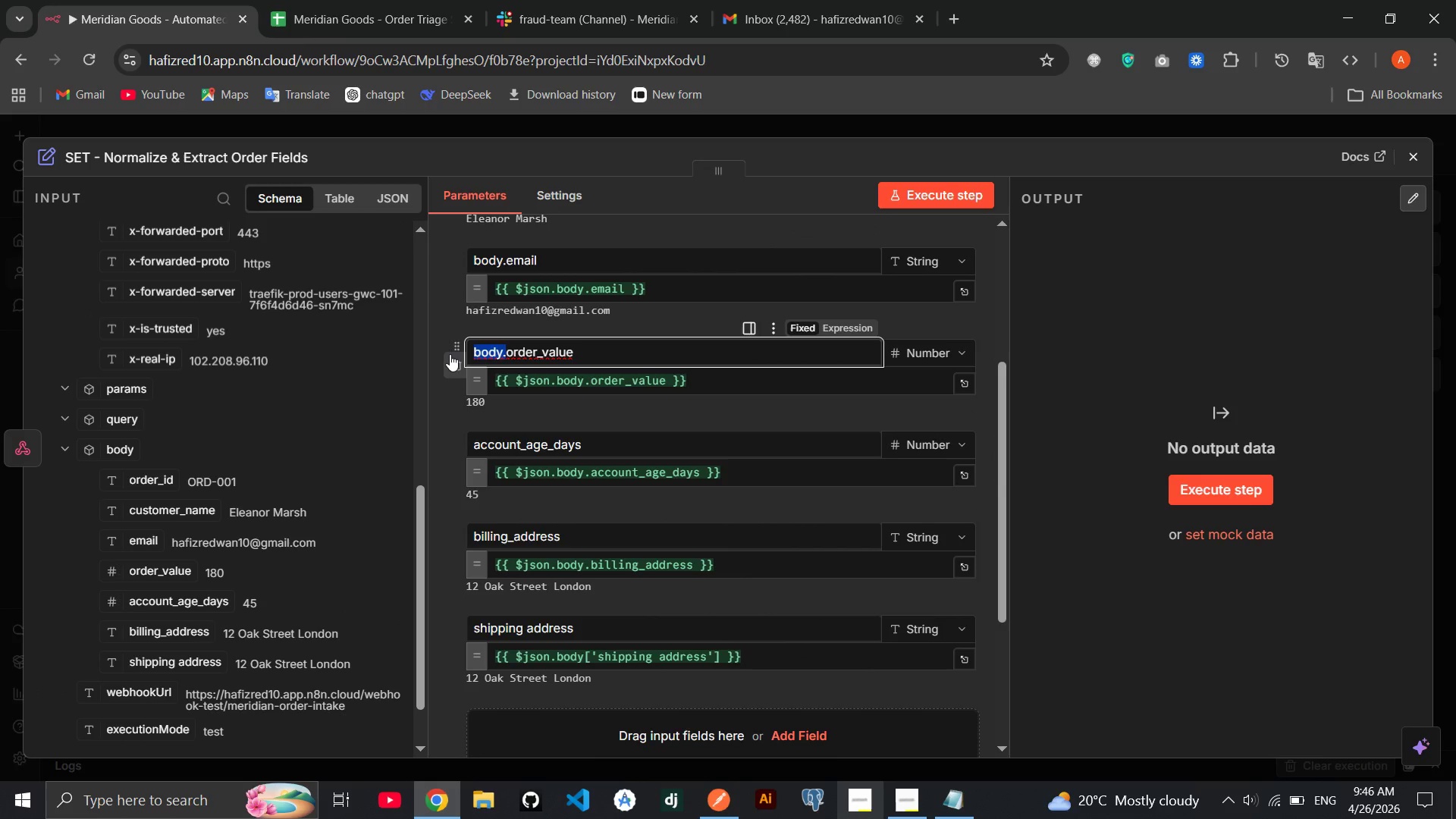 
key(Backspace)
 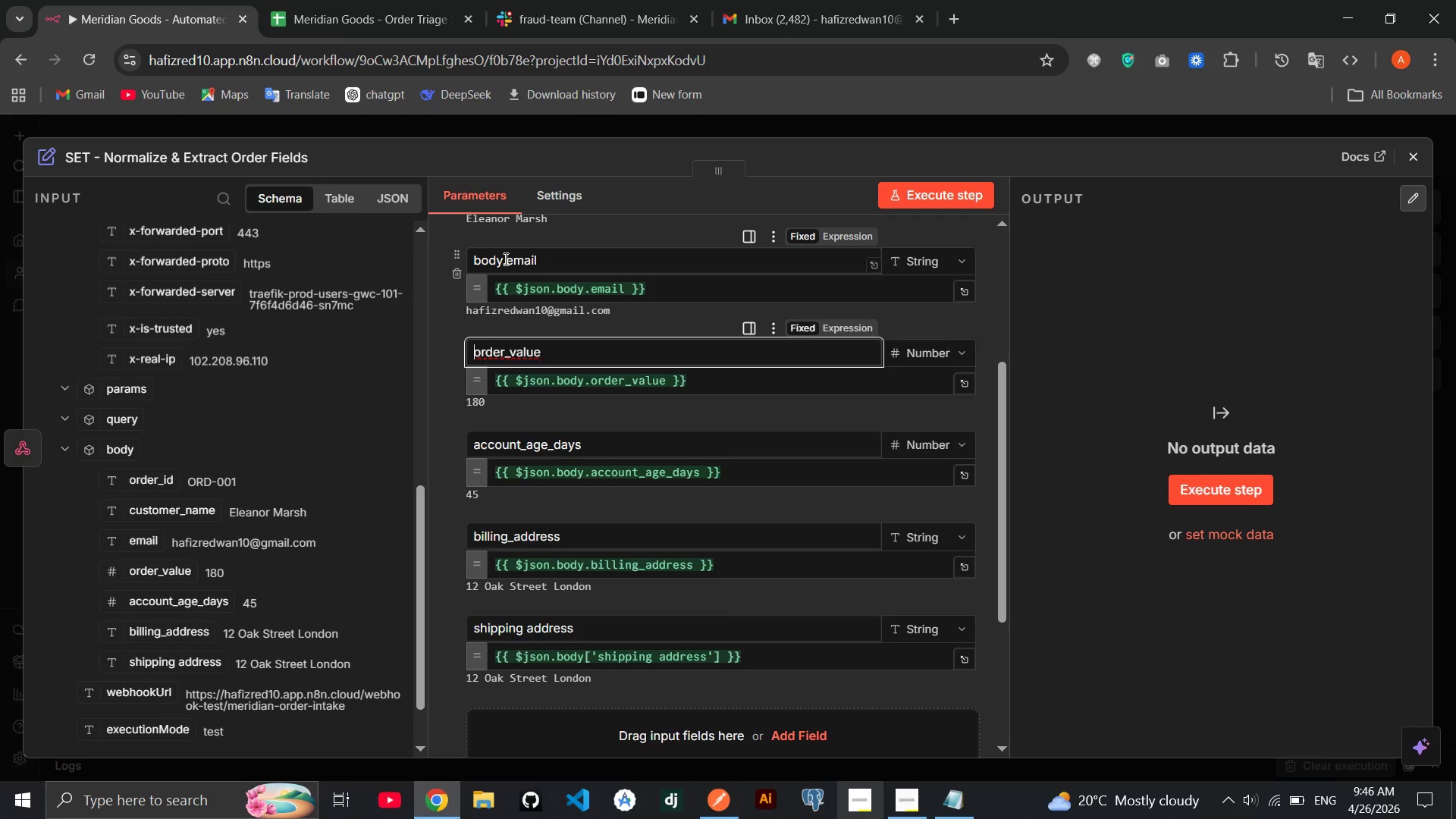 
left_click_drag(start_coordinate=[504, 259], to_coordinate=[388, 259])
 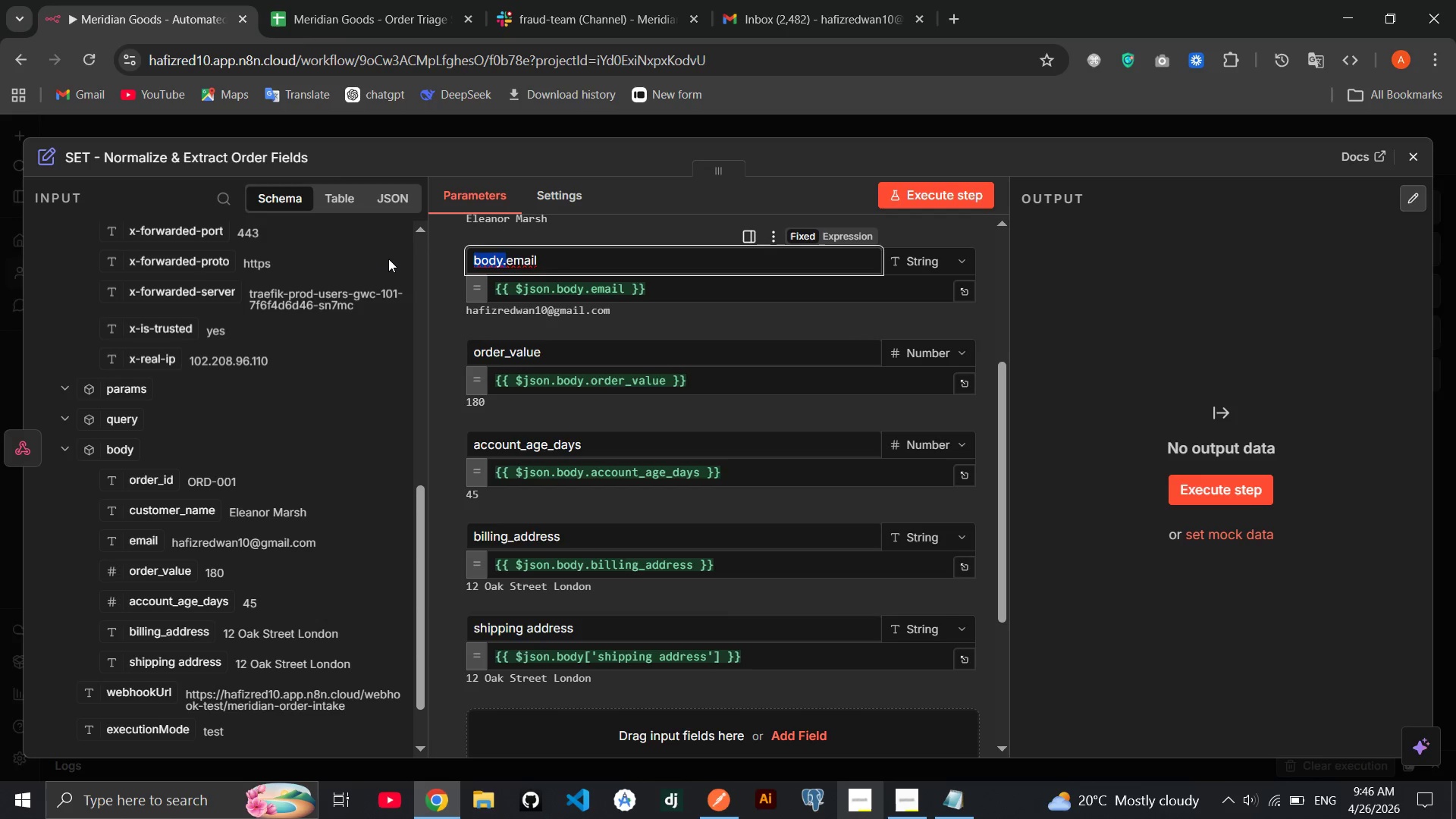 
key(Backspace)
 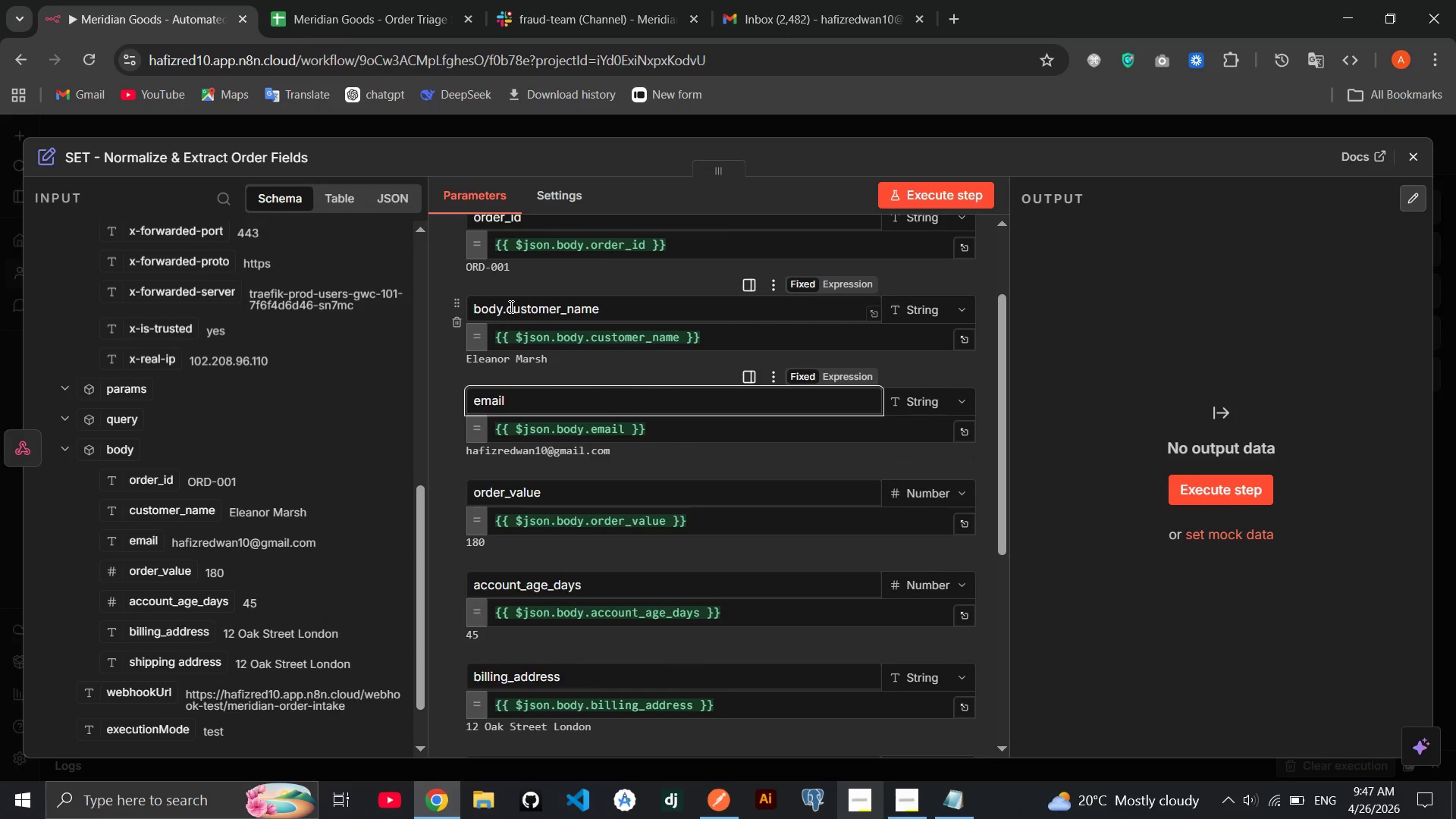 
left_click_drag(start_coordinate=[510, 309], to_coordinate=[459, 309])
 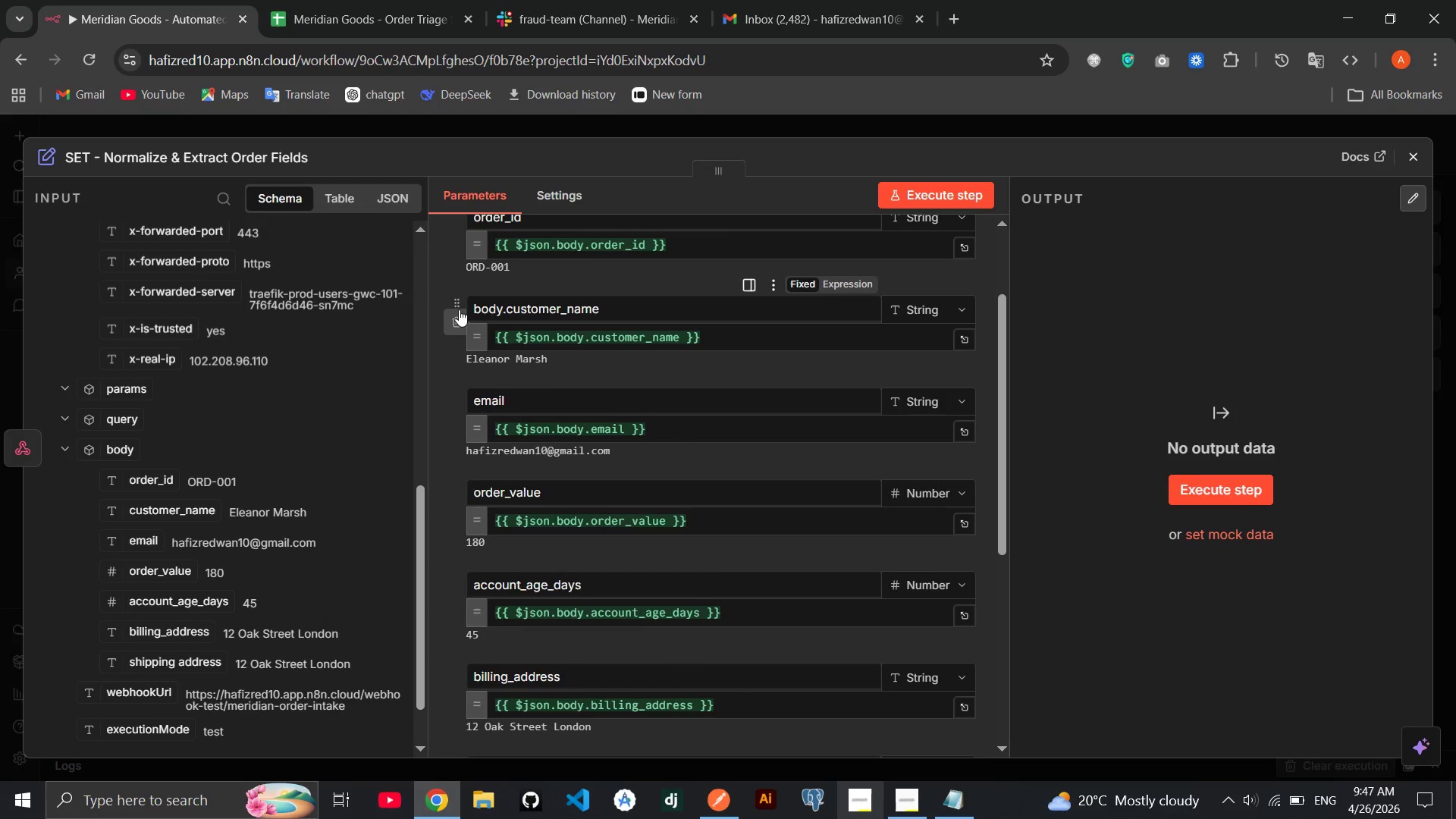 
left_click([459, 309])
 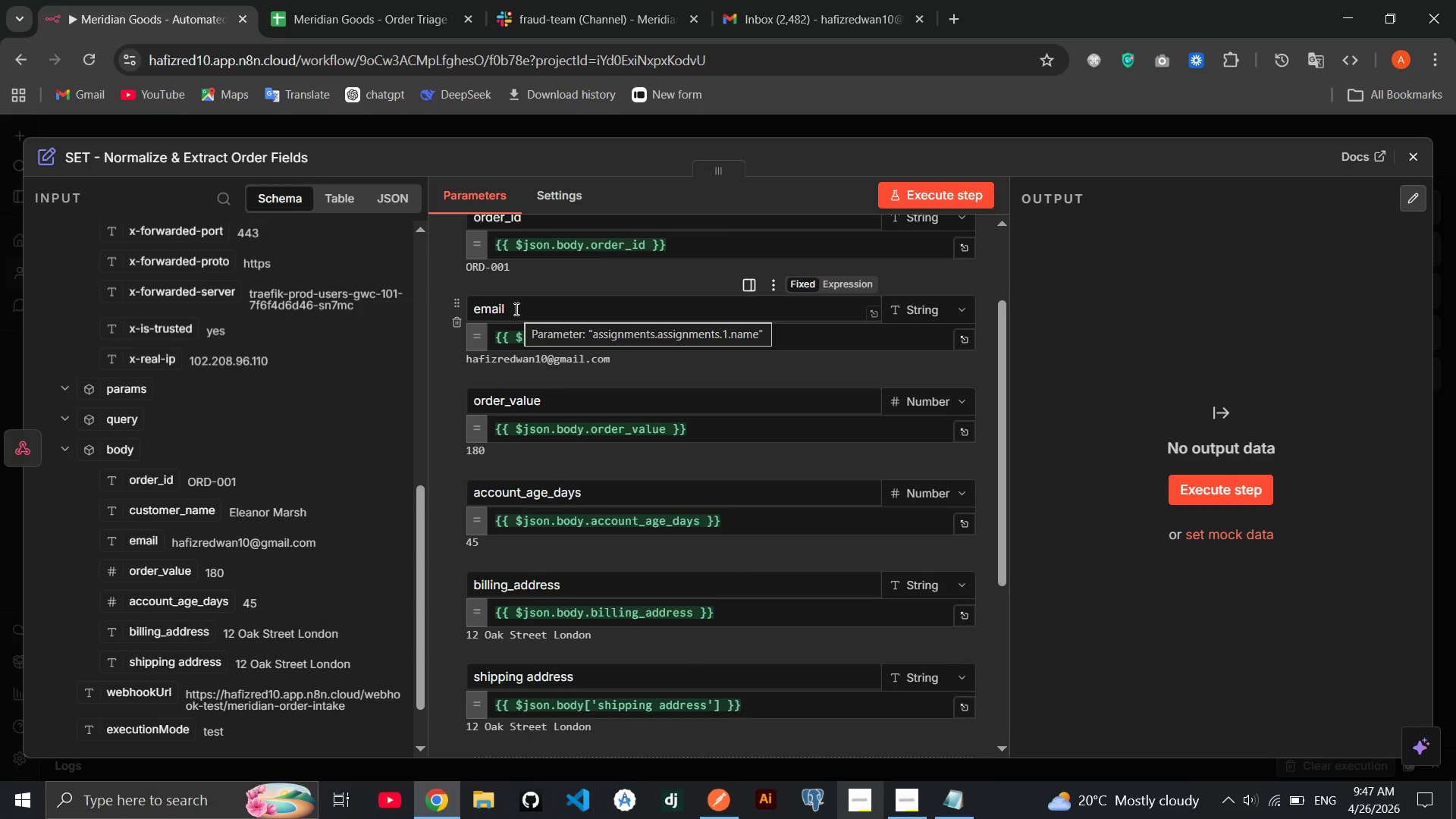 
key(Control+Z)
 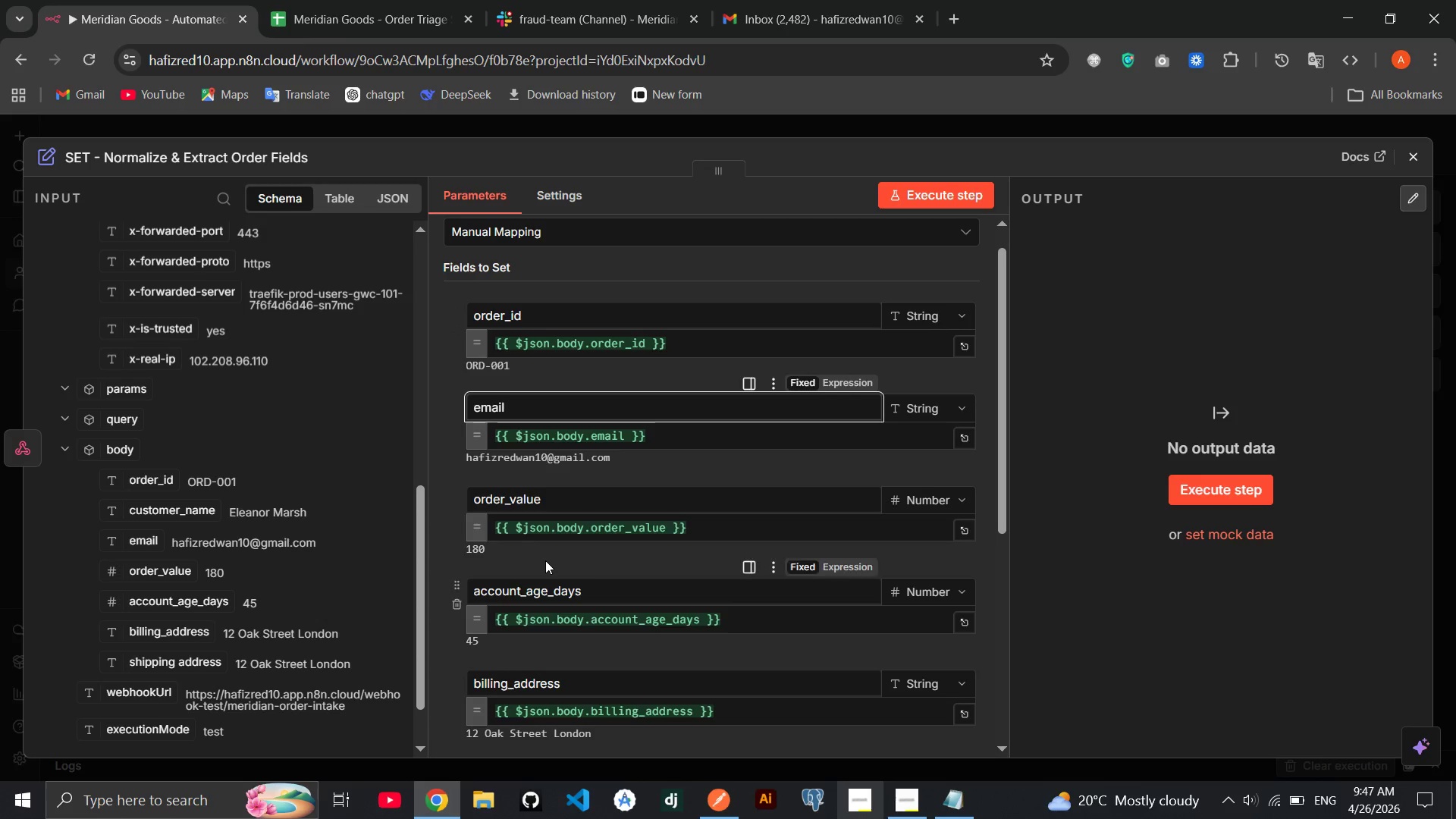 
wait(7.7)
 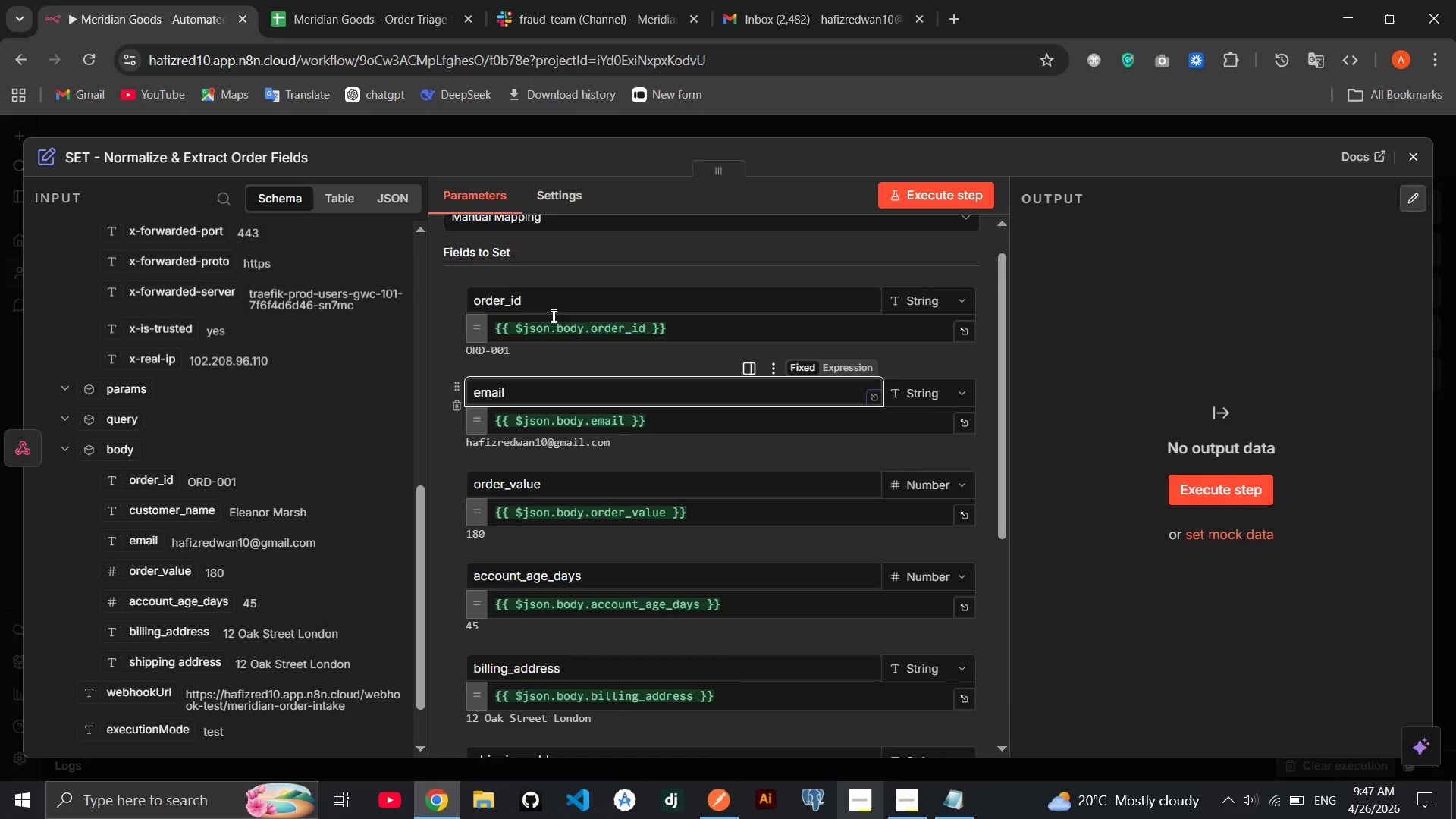 
left_click_drag(start_coordinate=[154, 510], to_coordinate=[507, 521])
 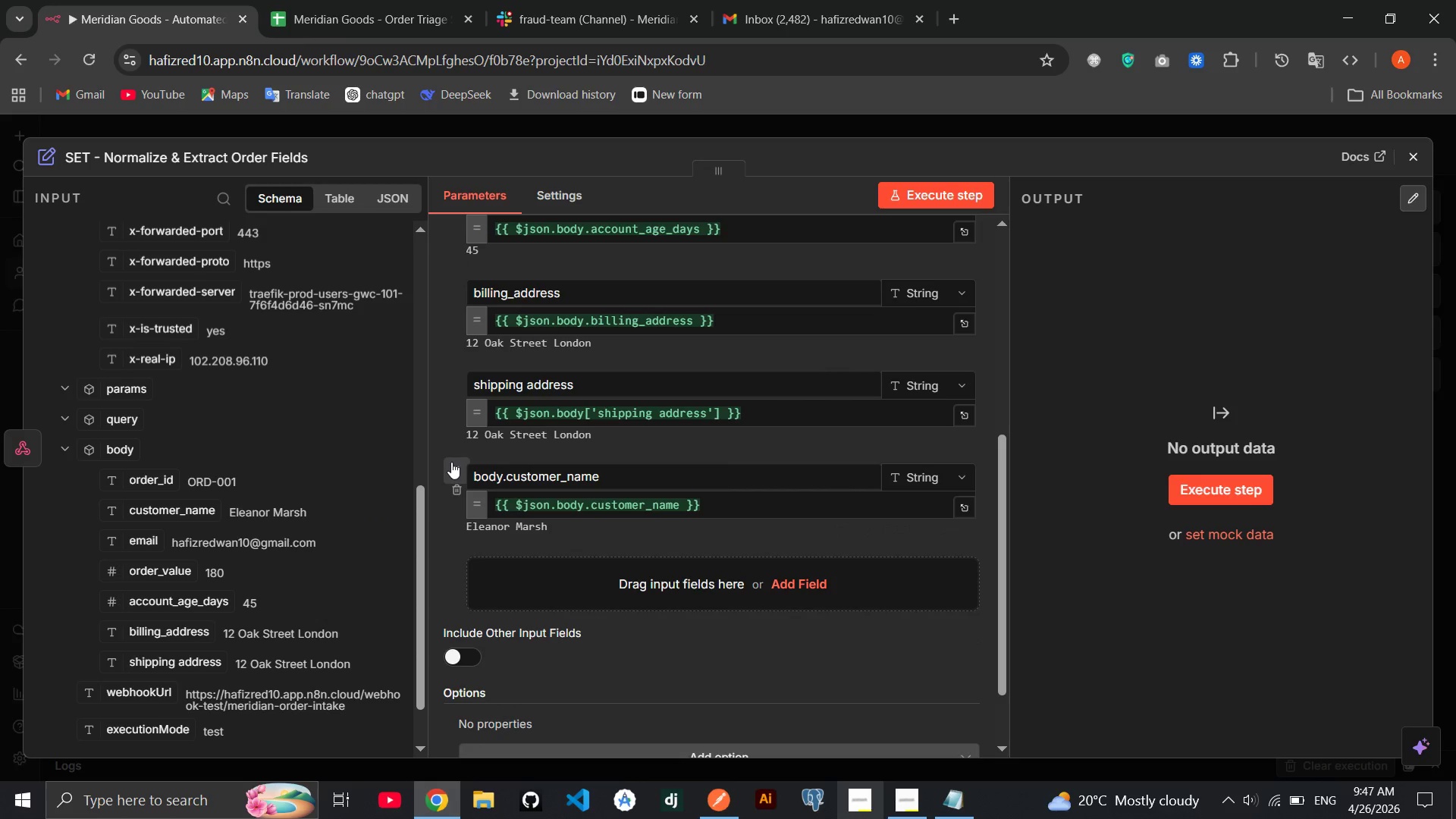 
left_click_drag(start_coordinate=[451, 462], to_coordinate=[474, 452])
 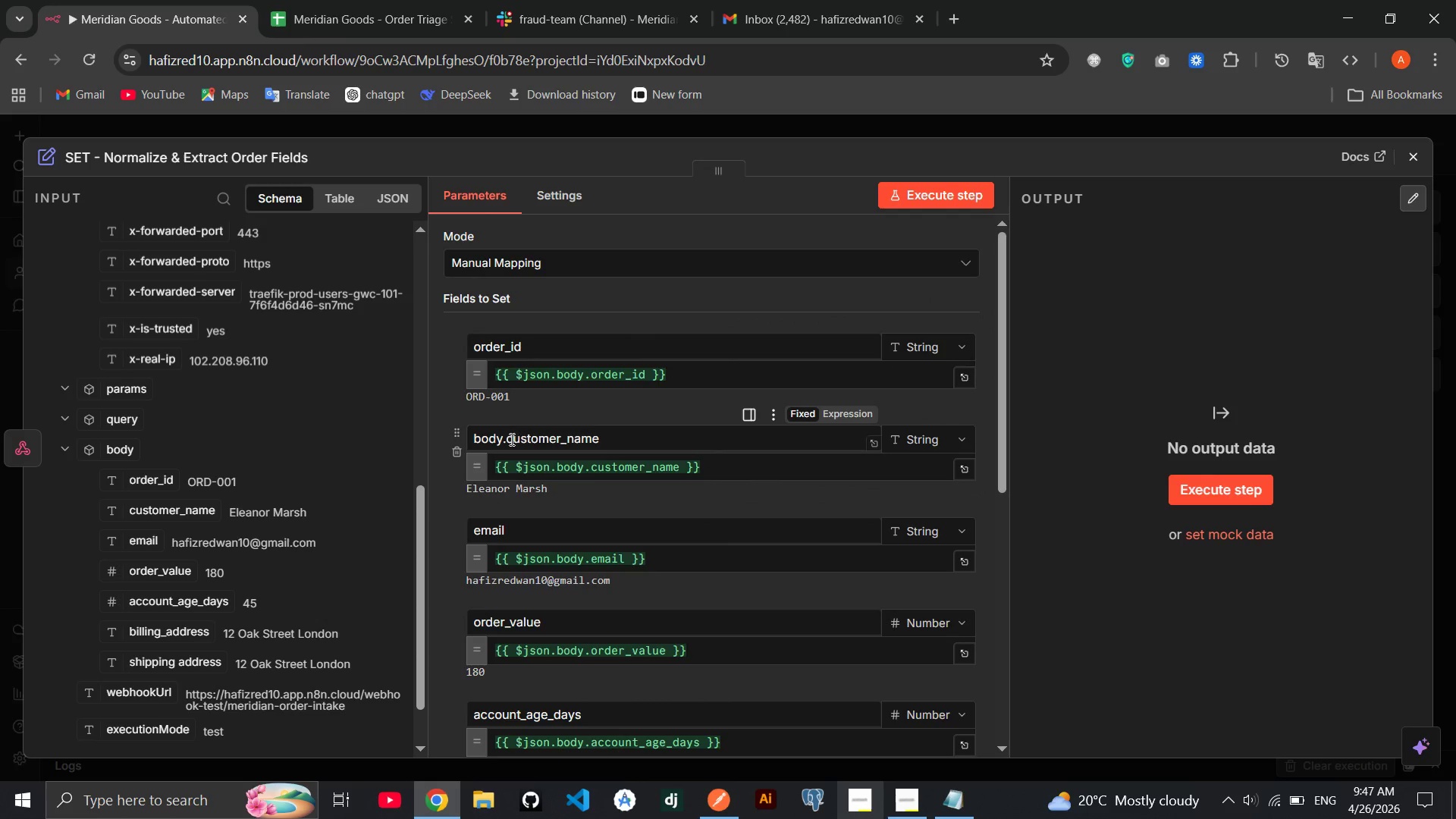 
left_click_drag(start_coordinate=[510, 441], to_coordinate=[490, 441])
 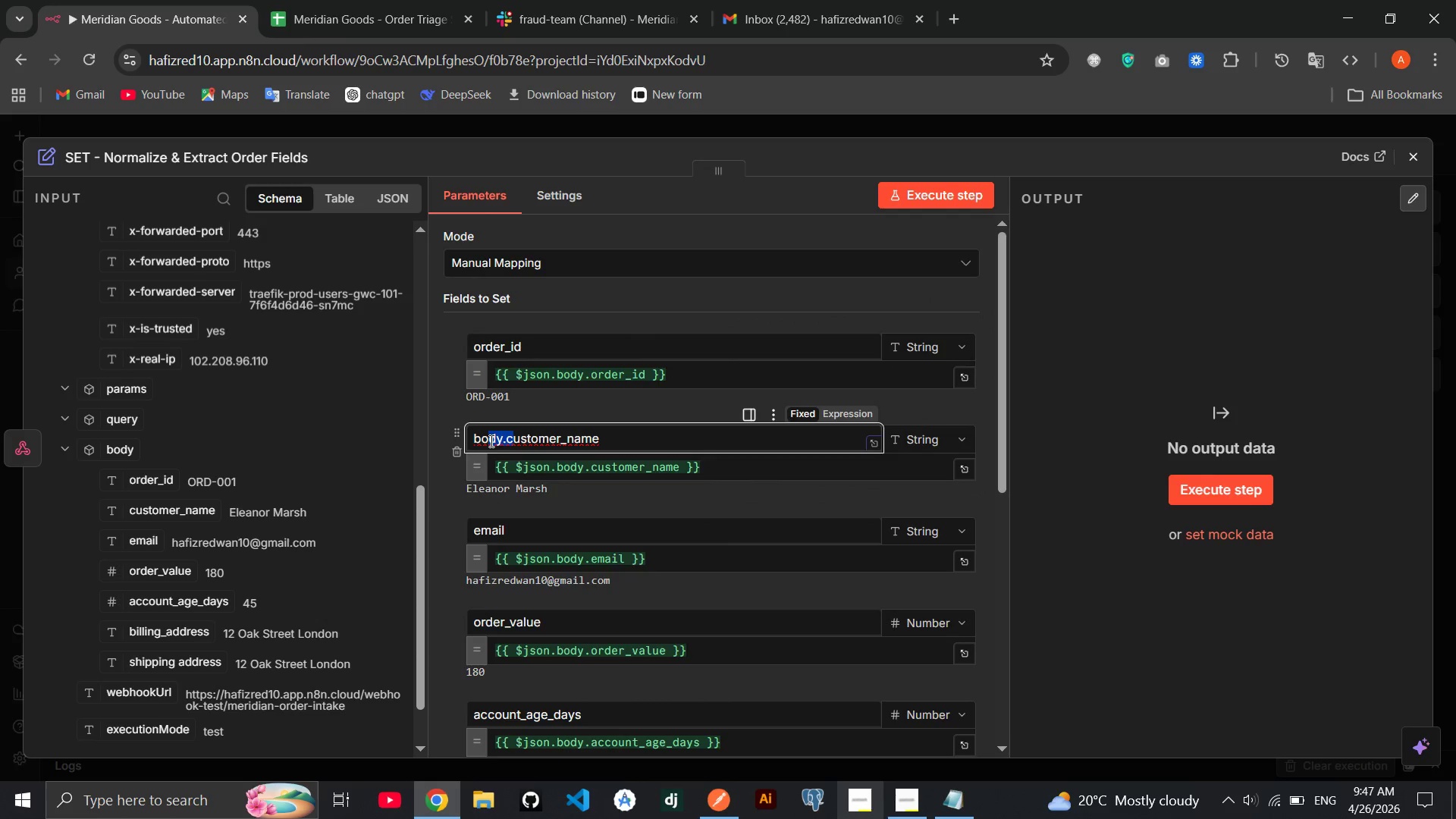 
left_click([490, 441])
 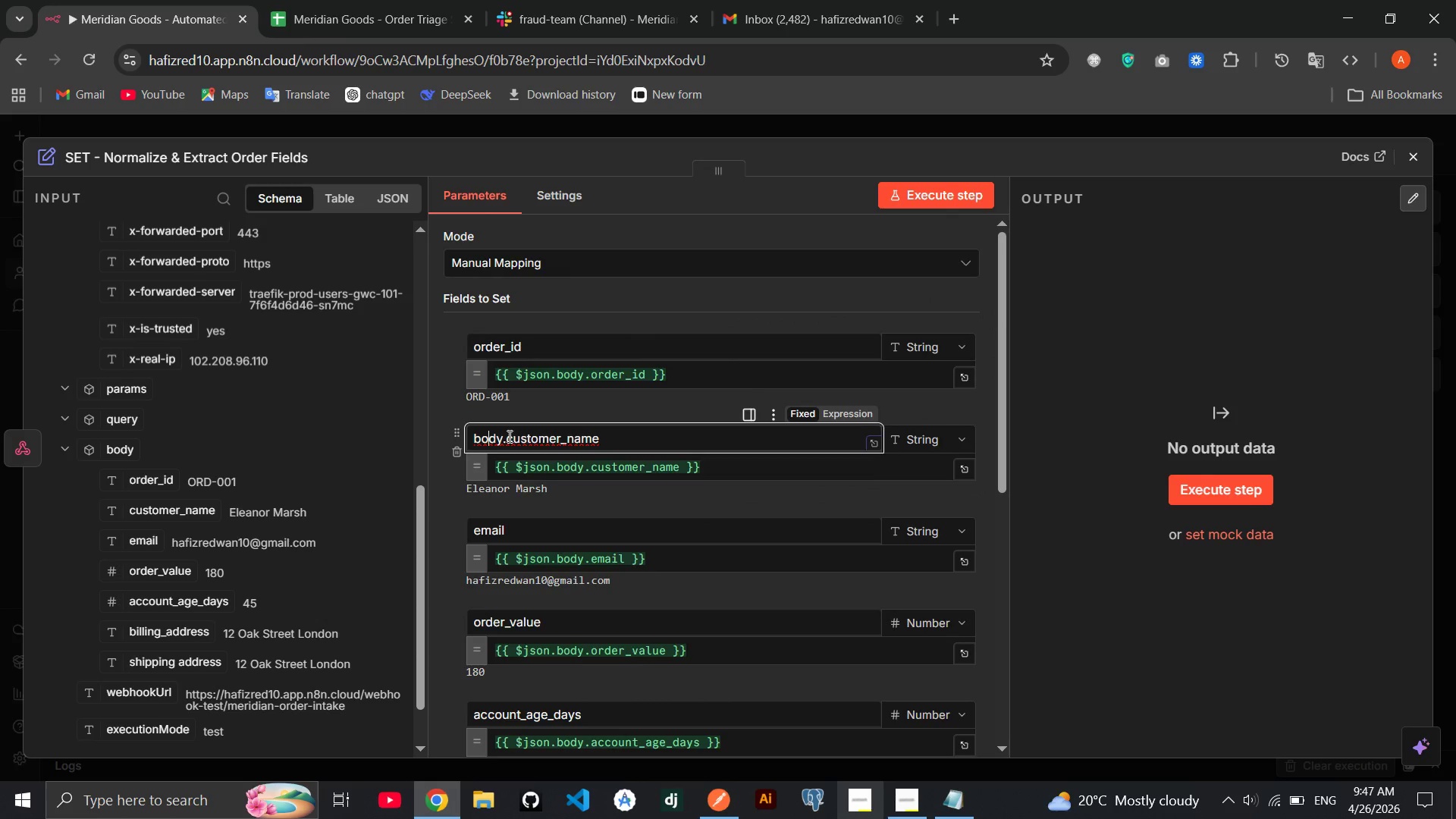 
left_click_drag(start_coordinate=[508, 436], to_coordinate=[466, 437])
 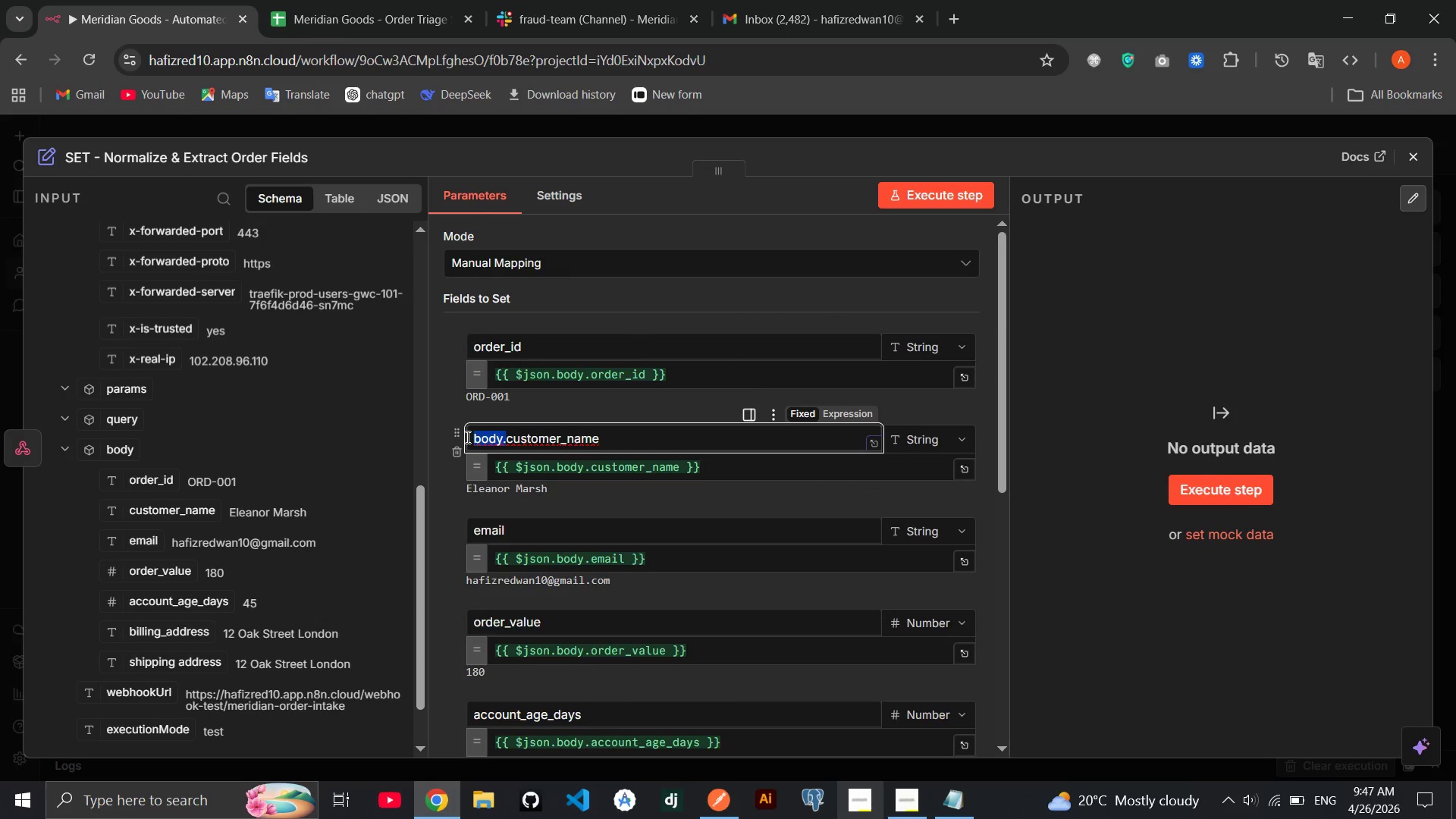 
key(Backspace)
 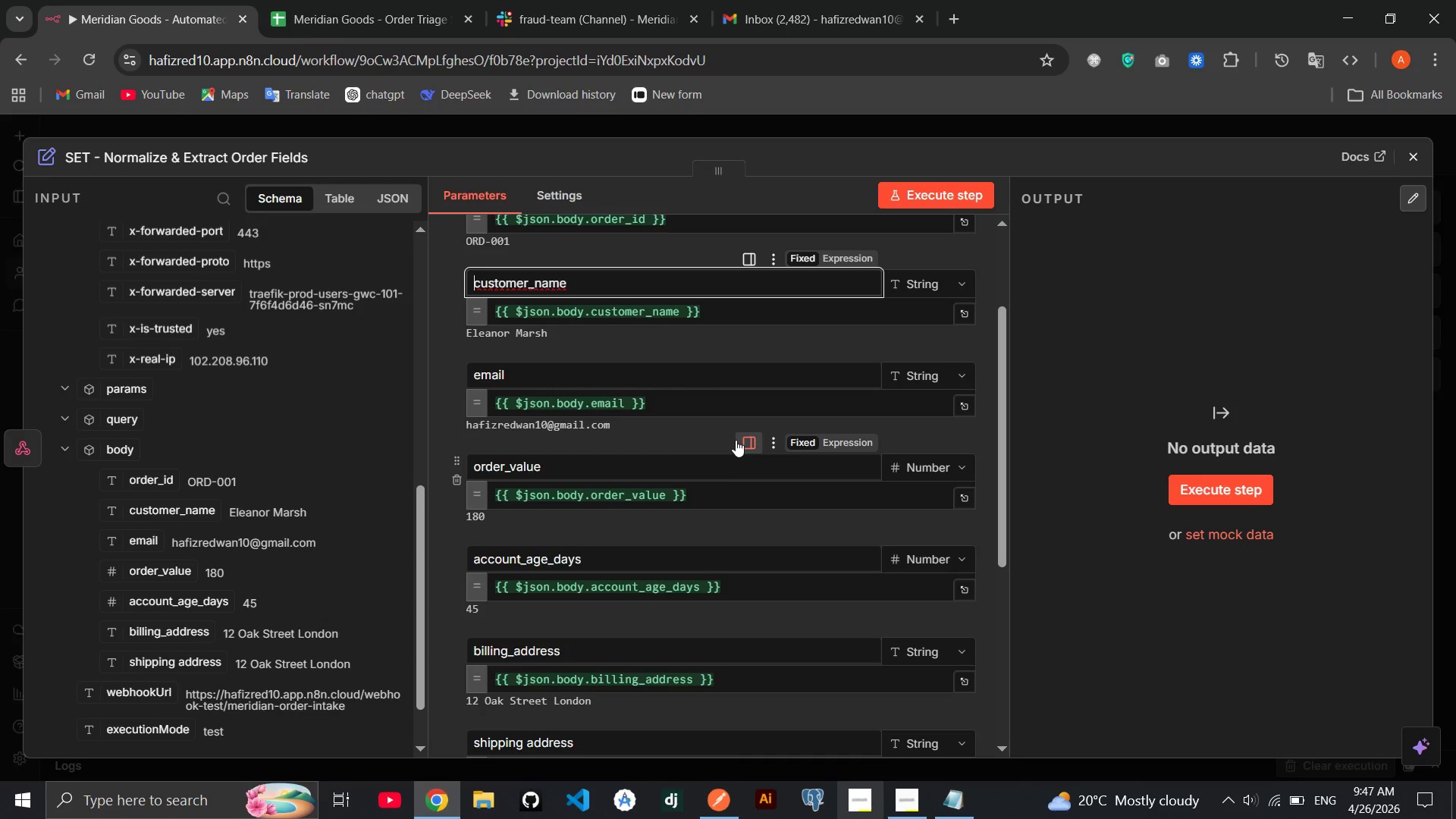 
wait(6.16)
 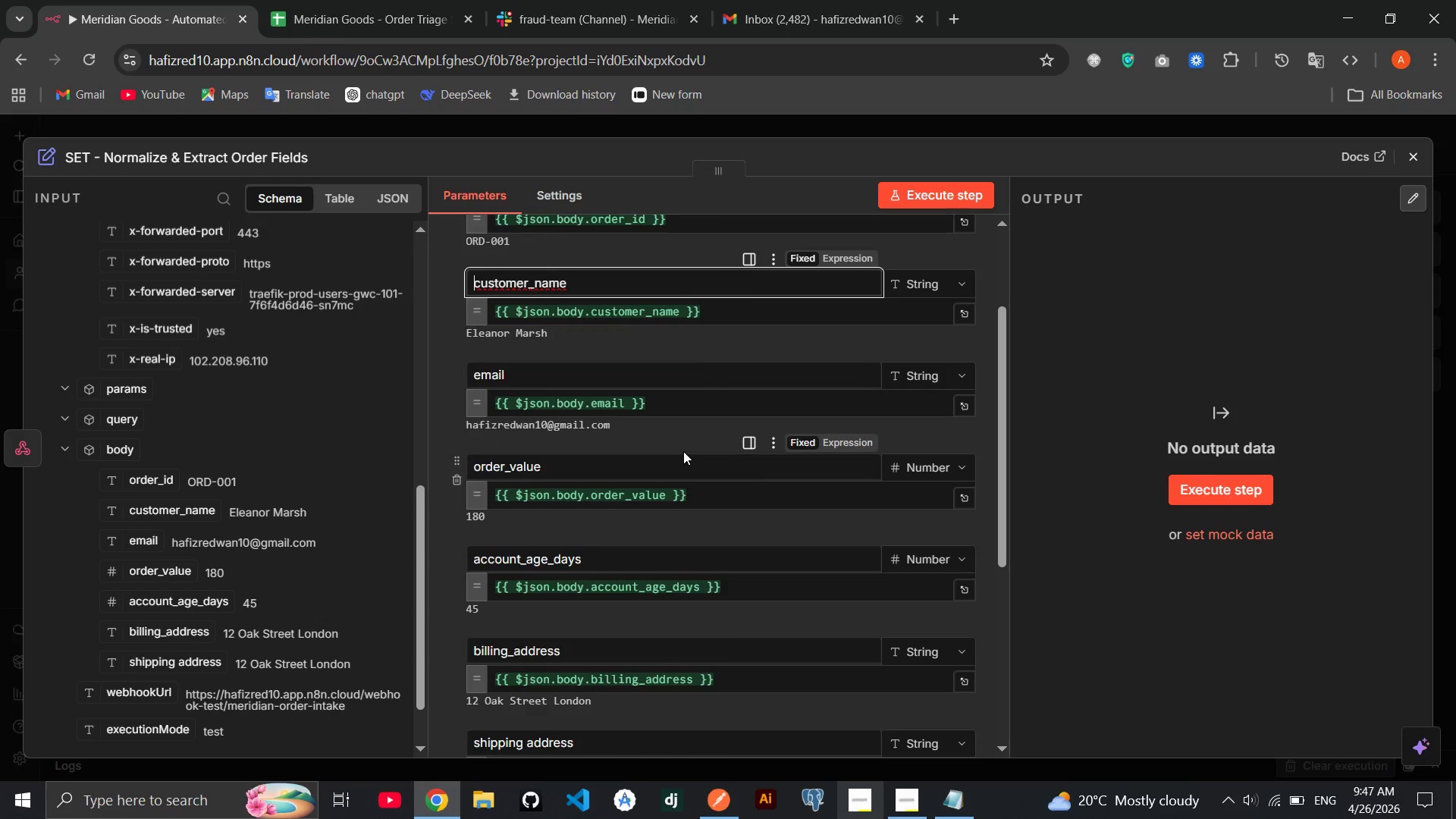 
mouse_move([730, 448])
 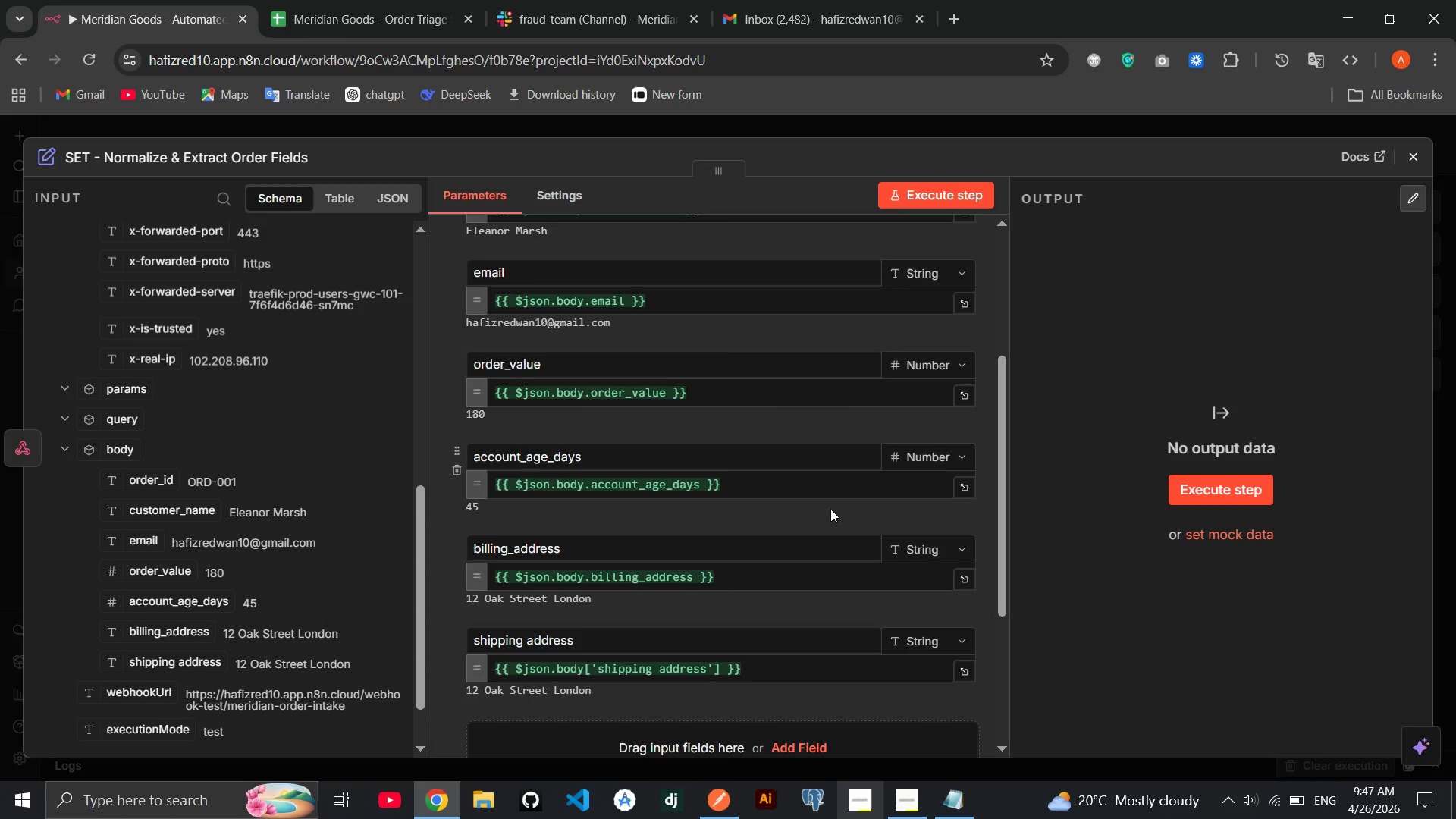 
wait(8.32)
 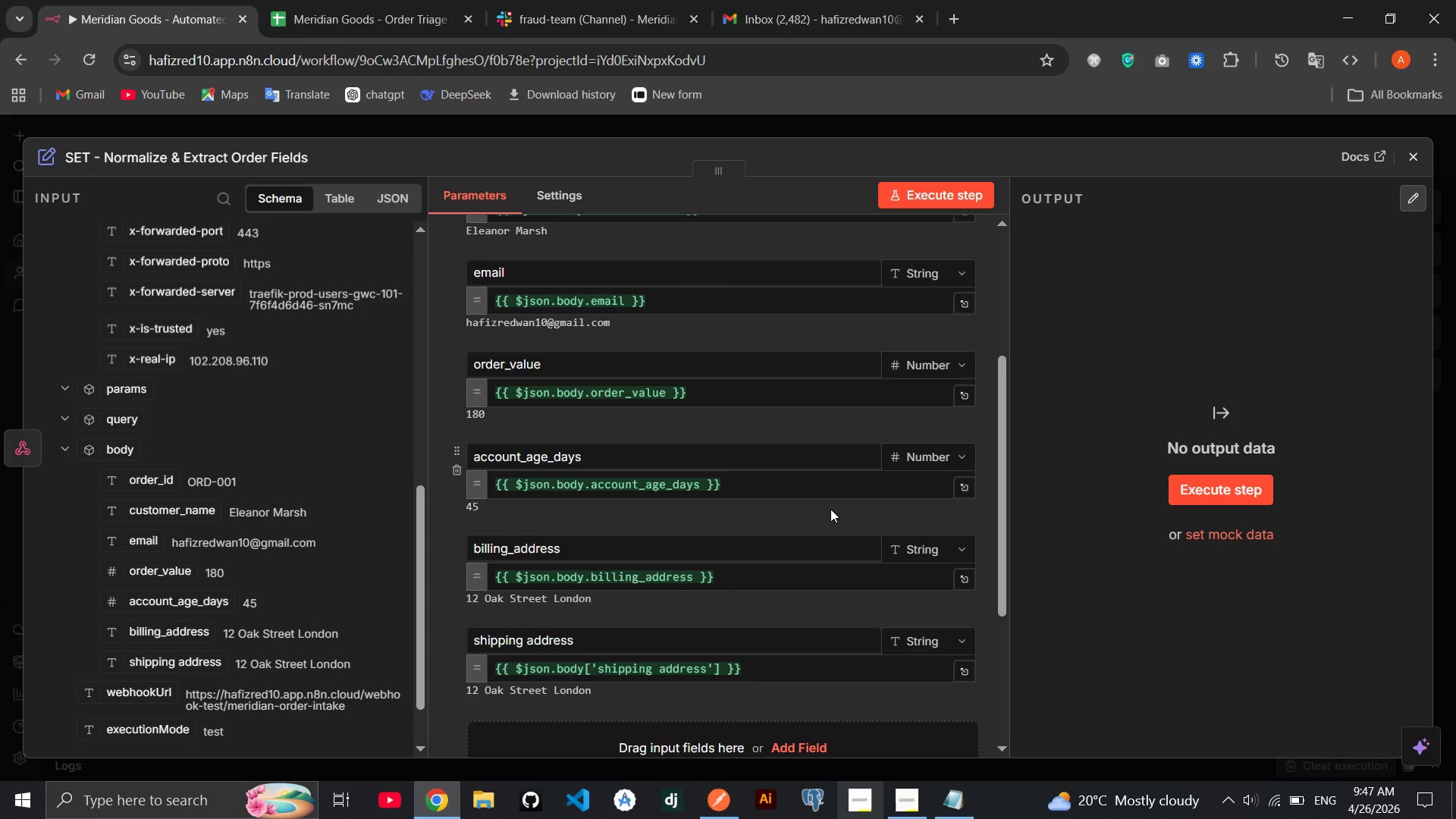 
left_click_drag(start_coordinate=[666, 392], to_coordinate=[517, 388])
 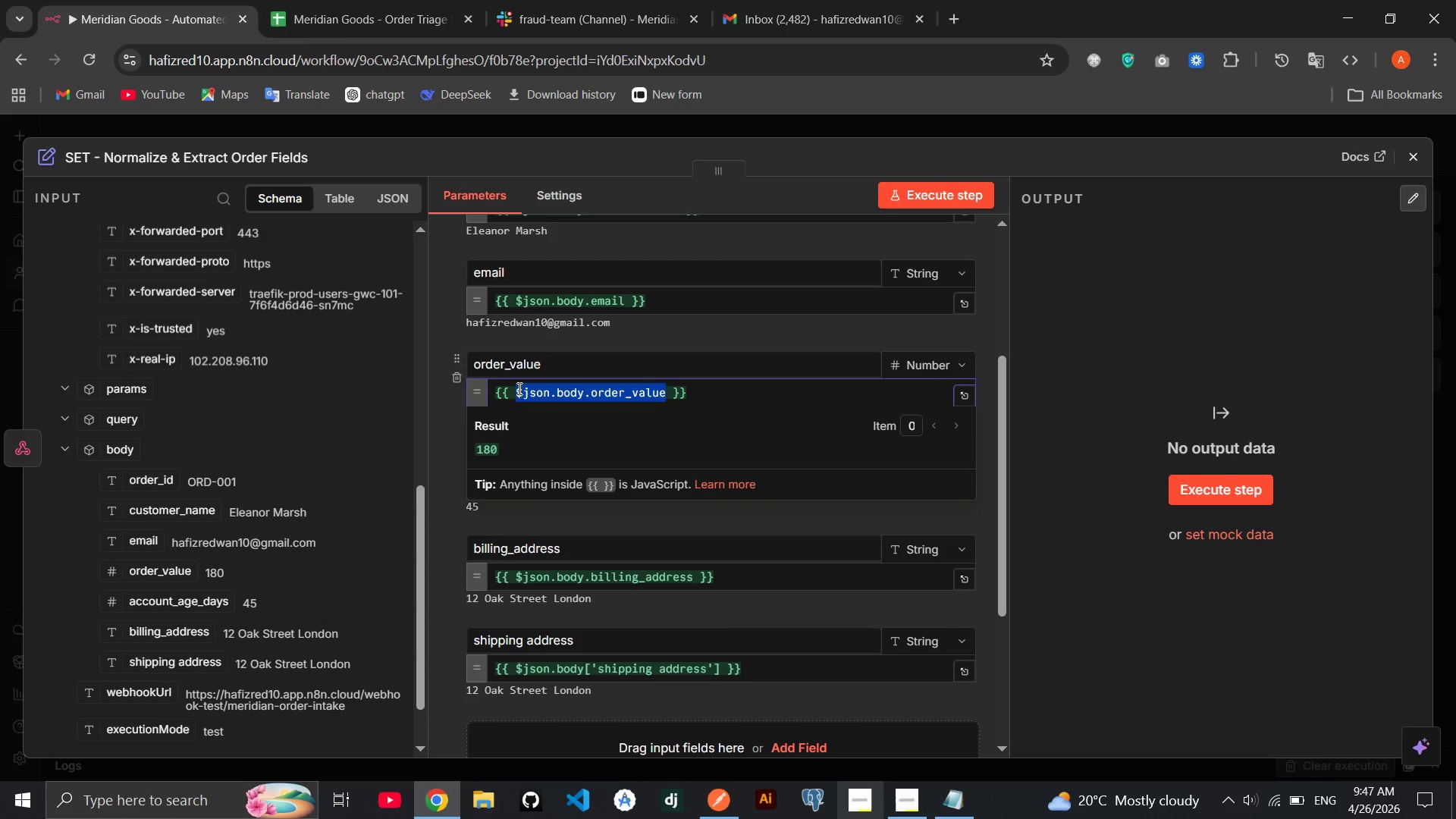 
key(Shift+9)
 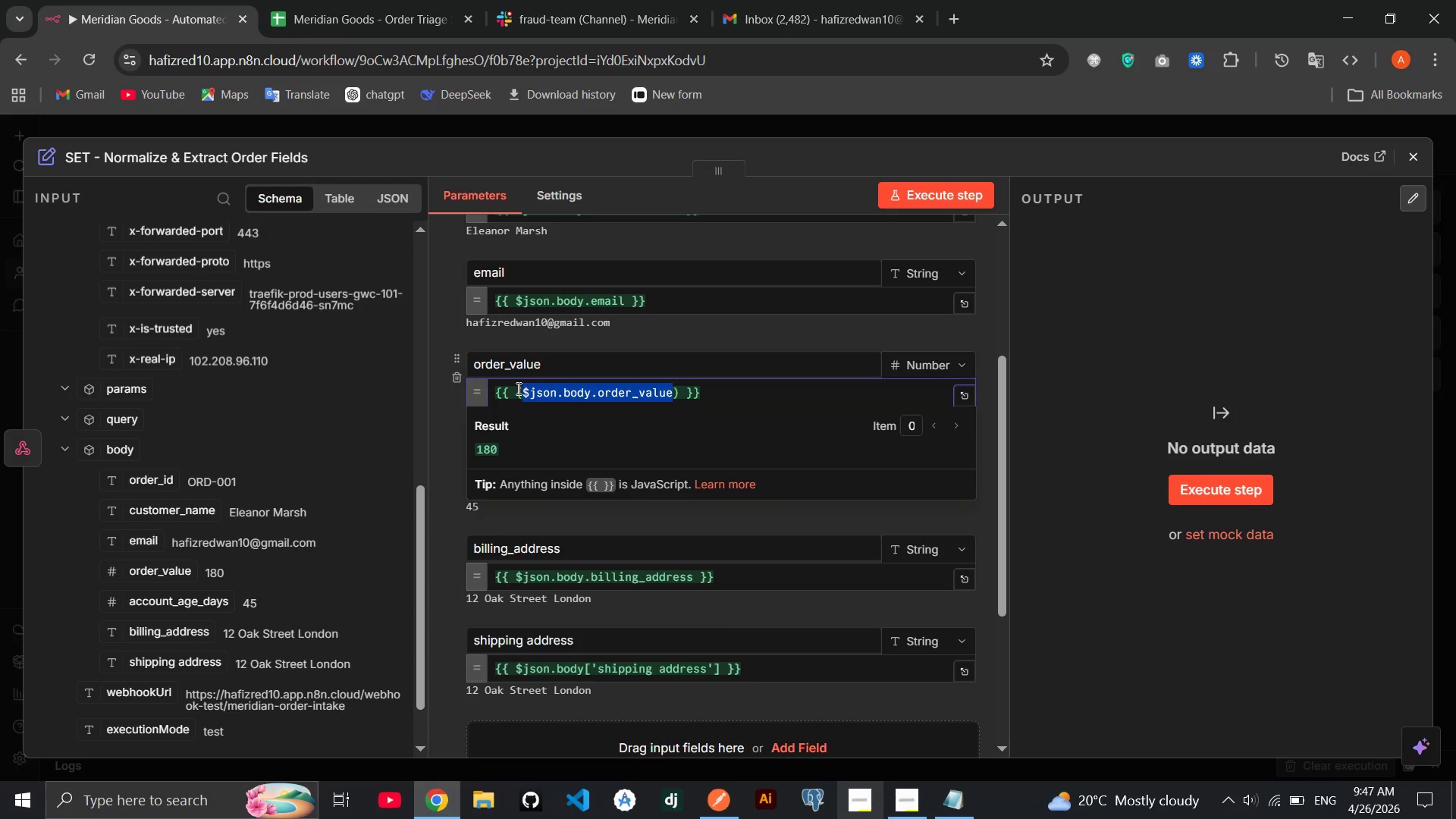 
left_click([517, 388])
 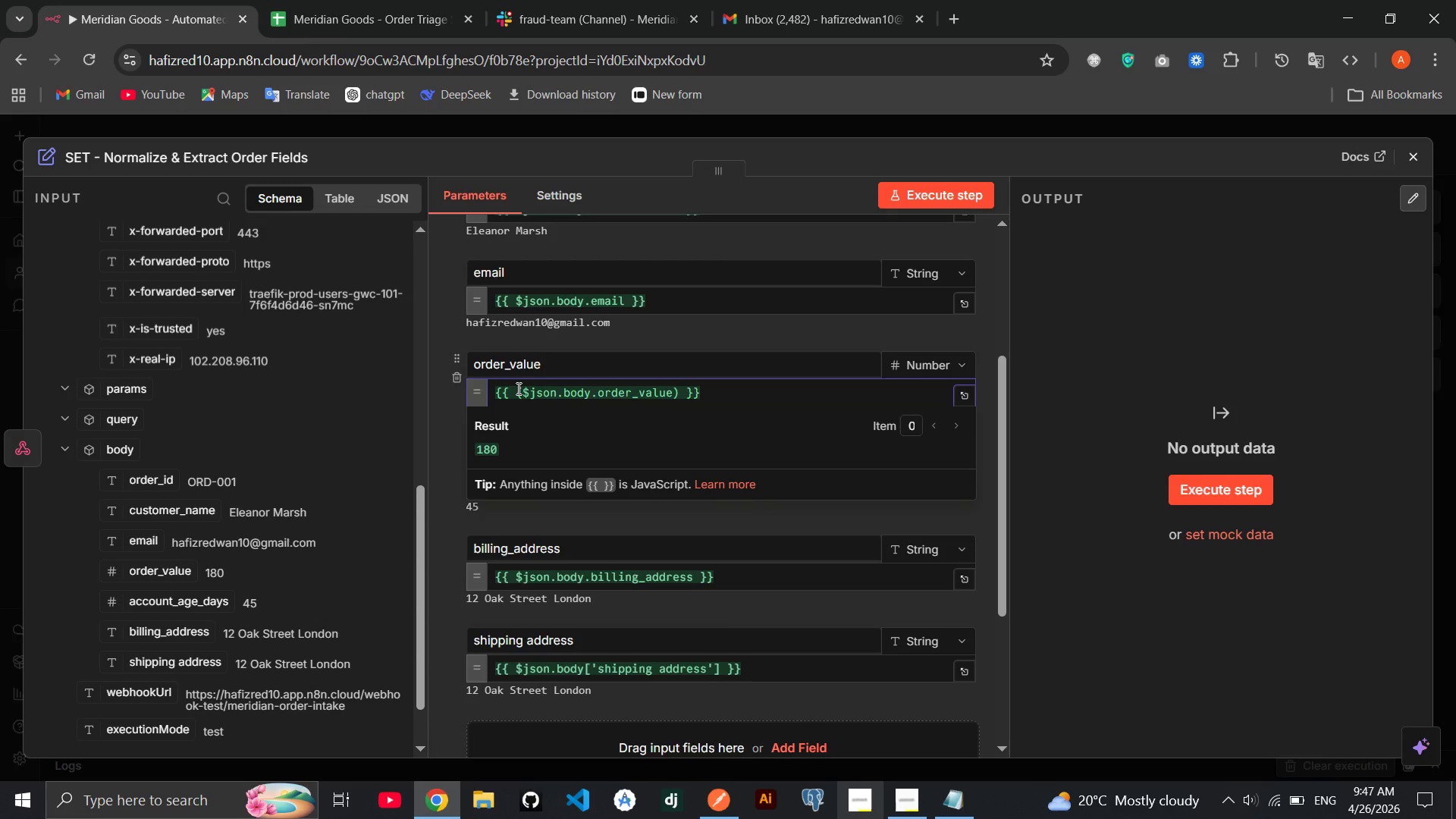 
type(V)
key(Backspace)
type(Number)
 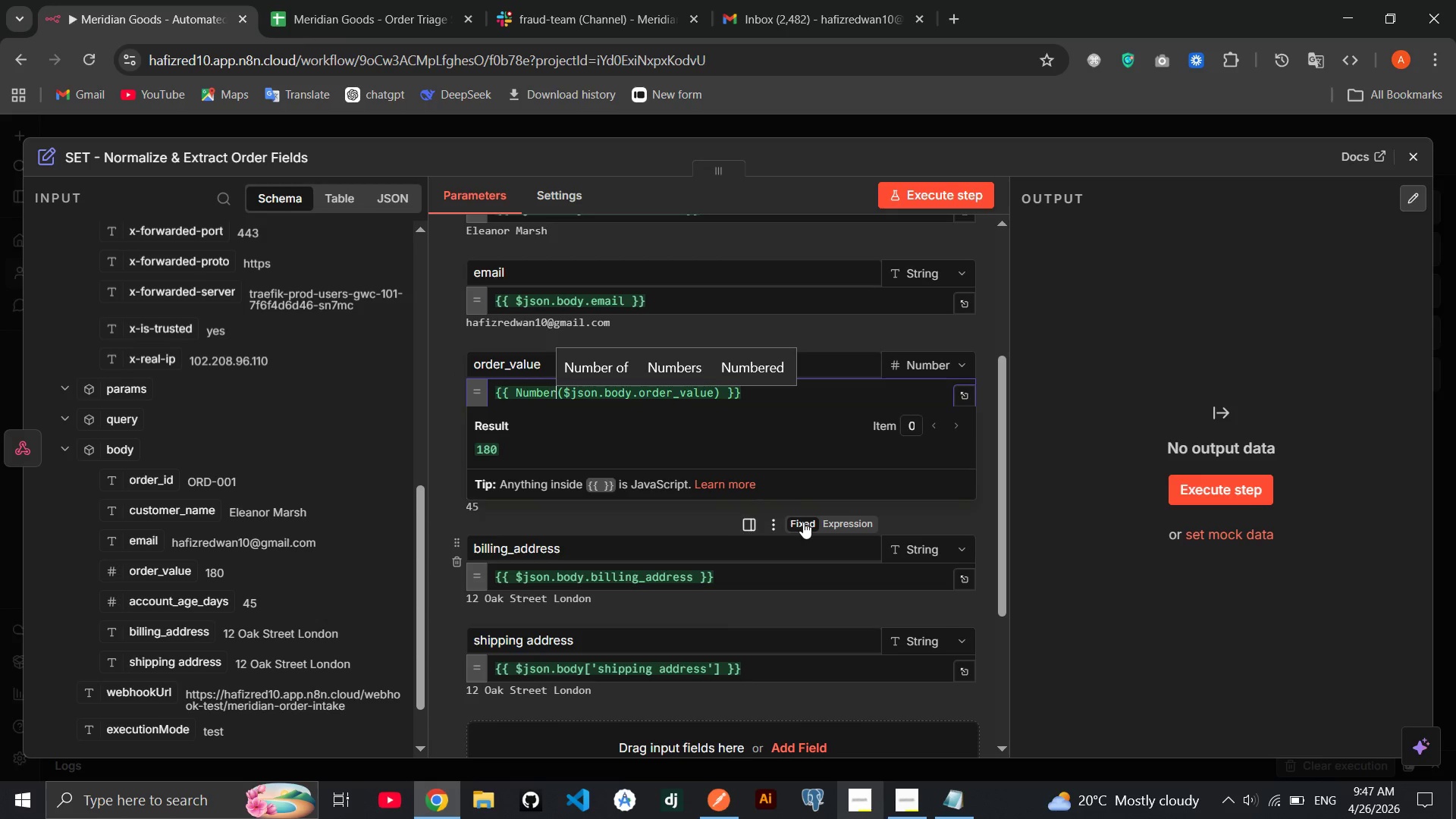 
left_click([691, 509])
 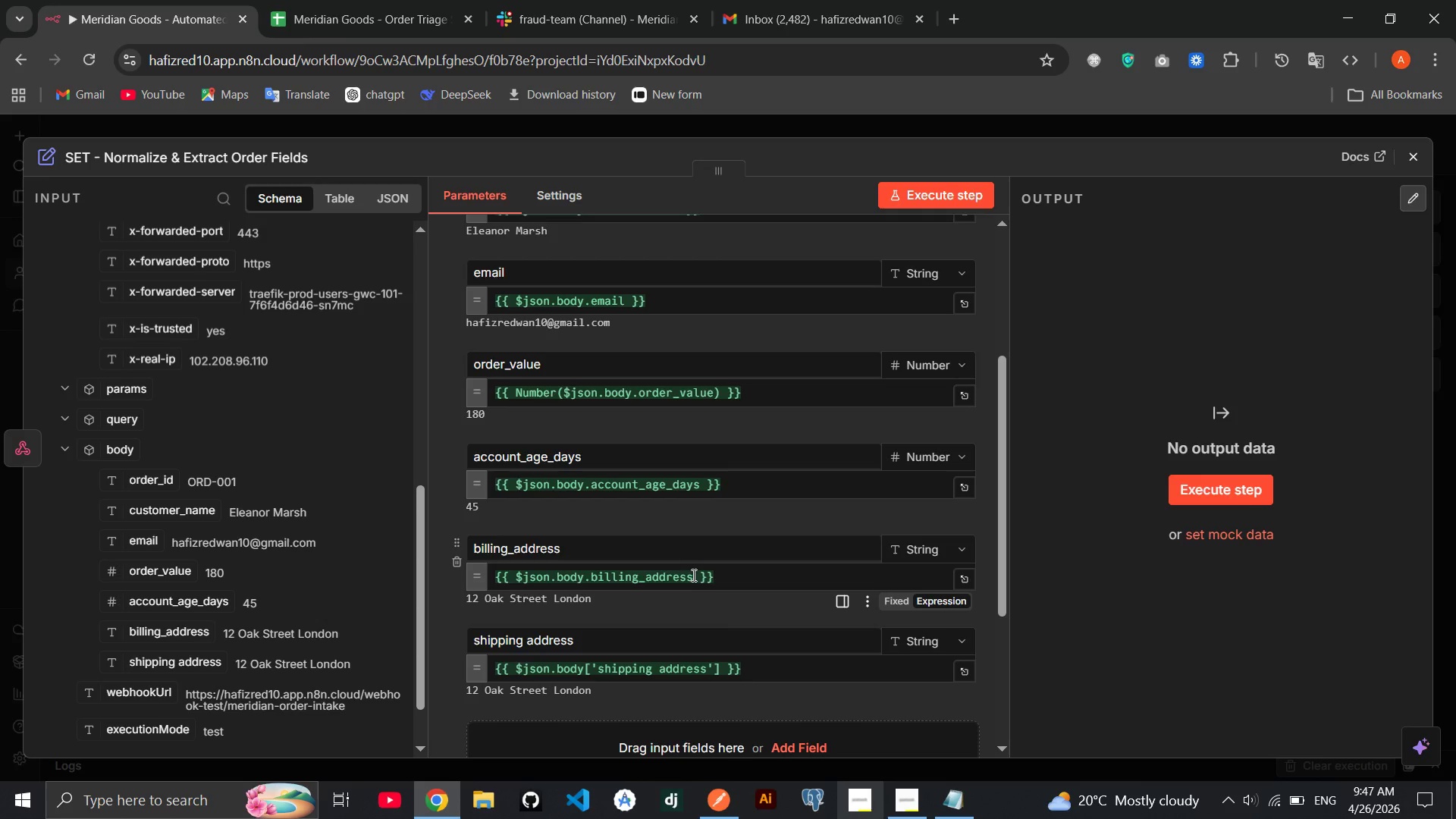 
left_click_drag(start_coordinate=[693, 575], to_coordinate=[516, 576])
 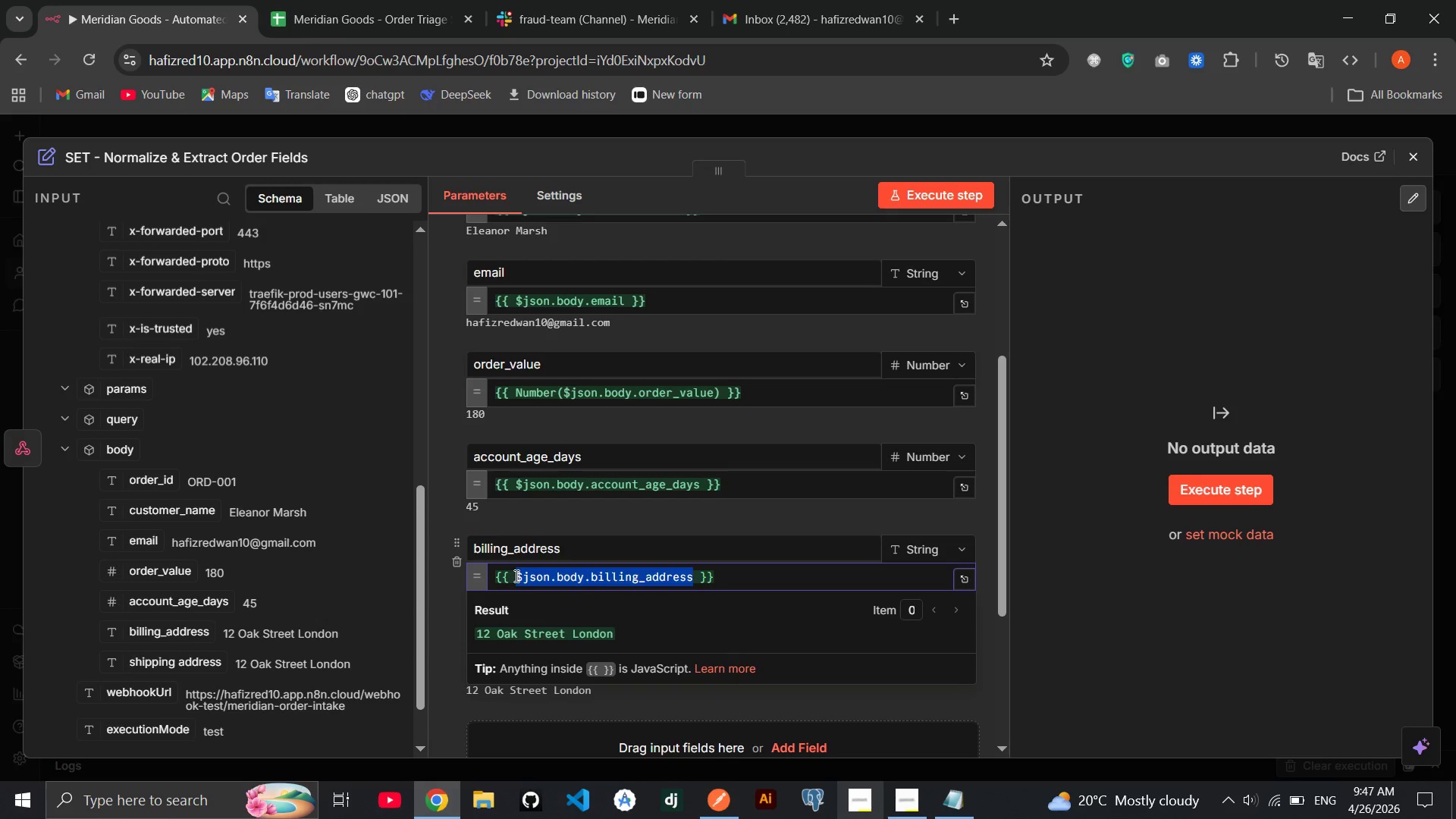 
key(Shift+9)
 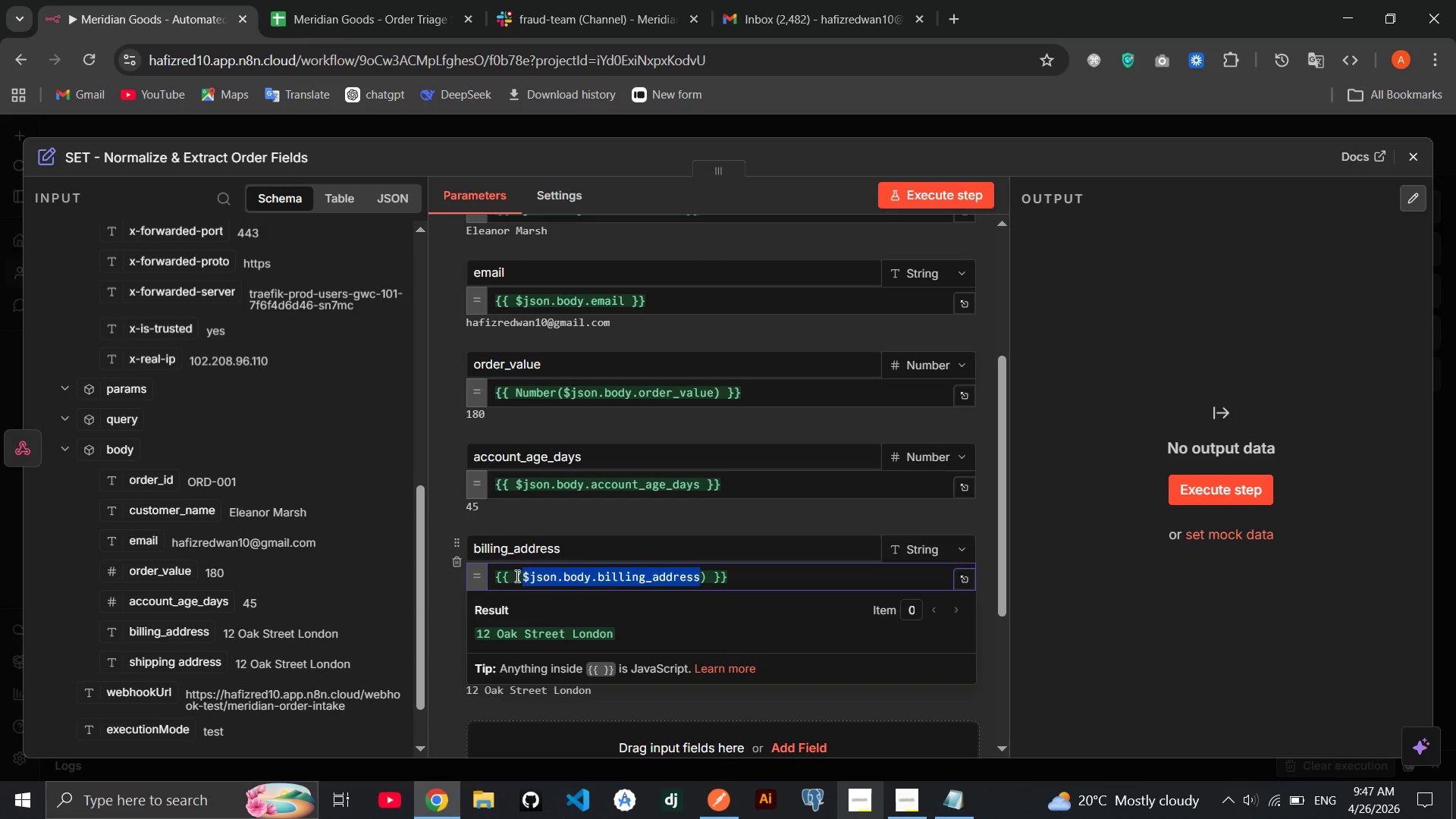 
left_click([516, 576])
 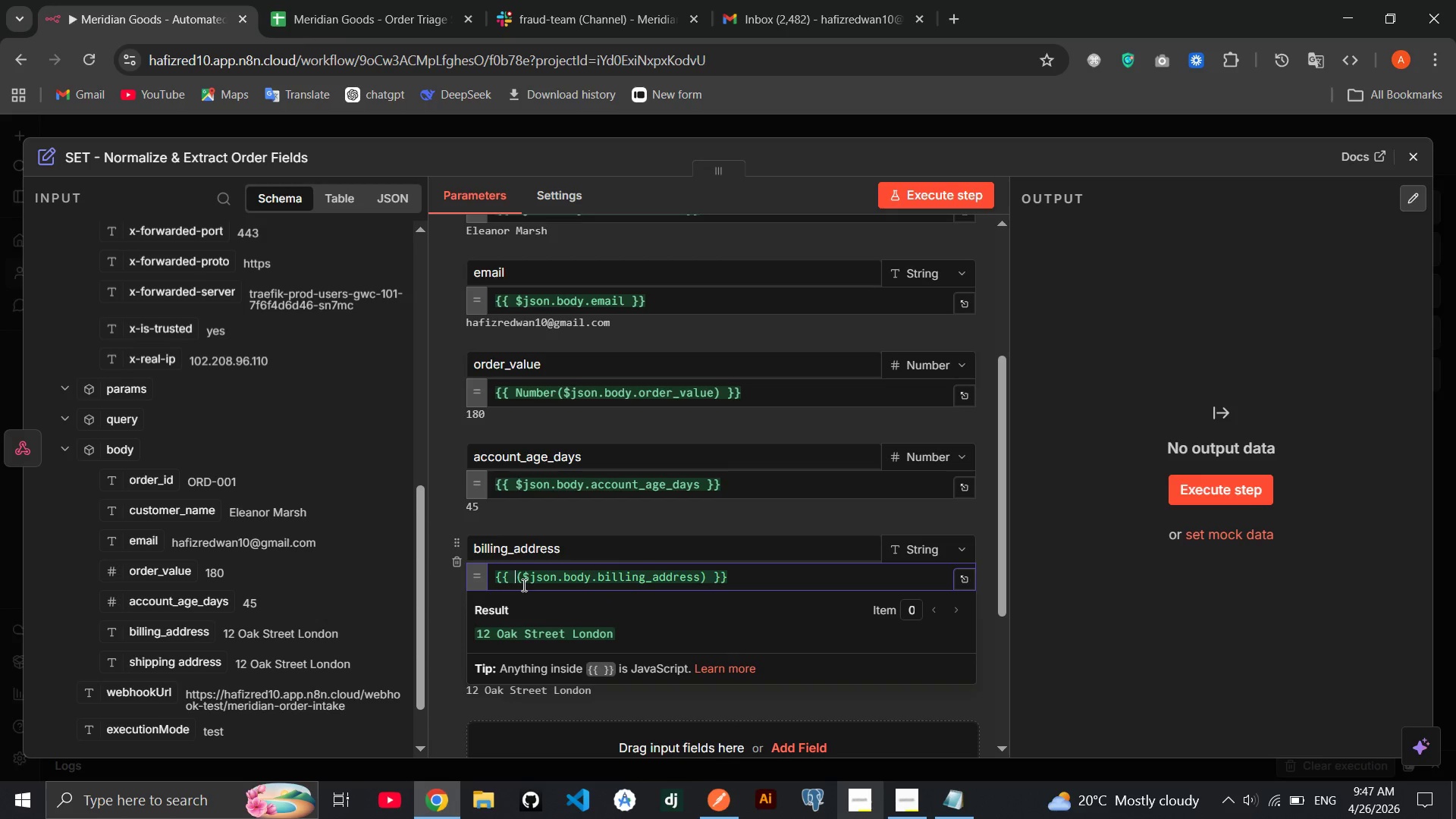 
type(Number)
 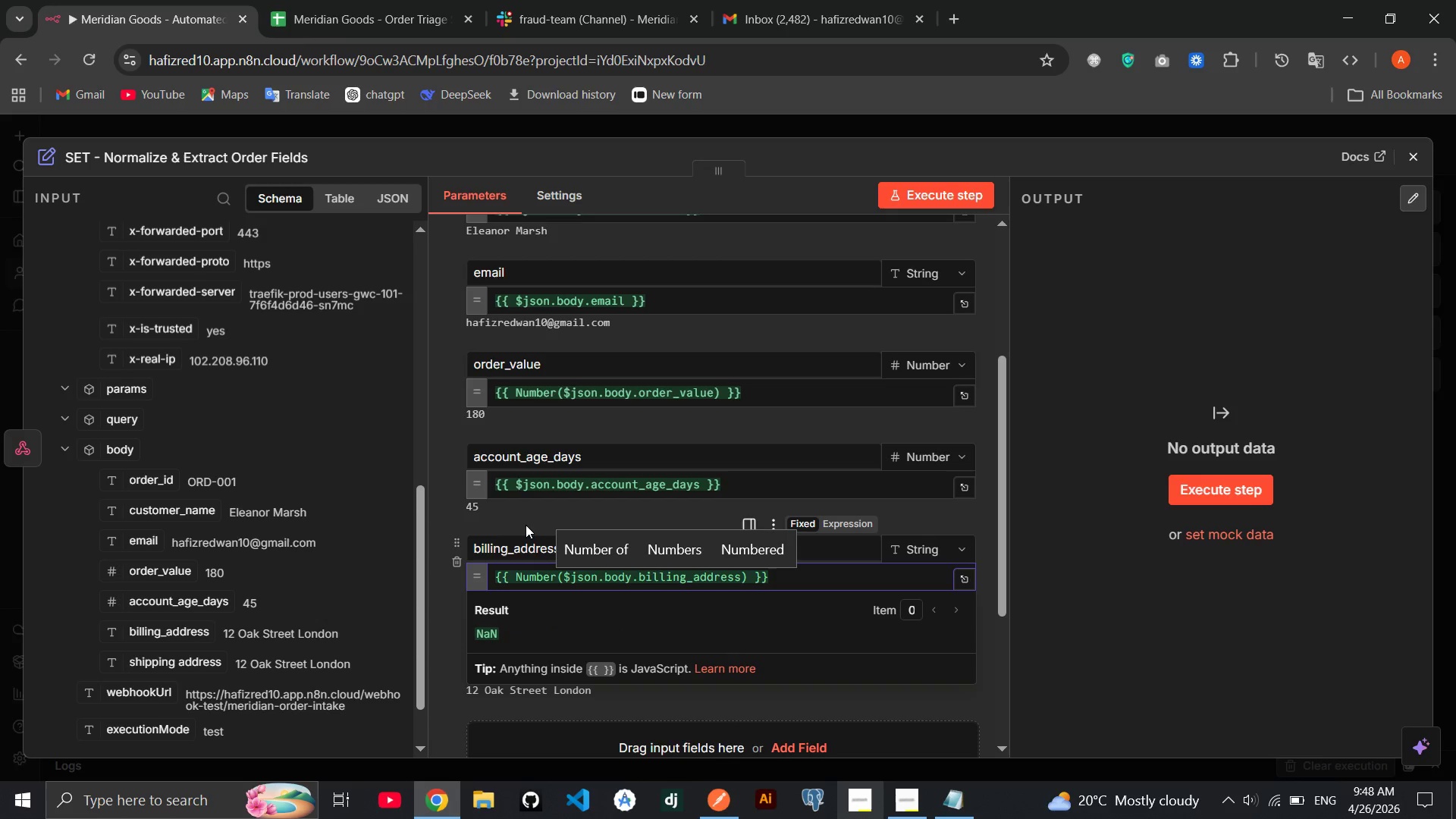 
left_click([526, 525])
 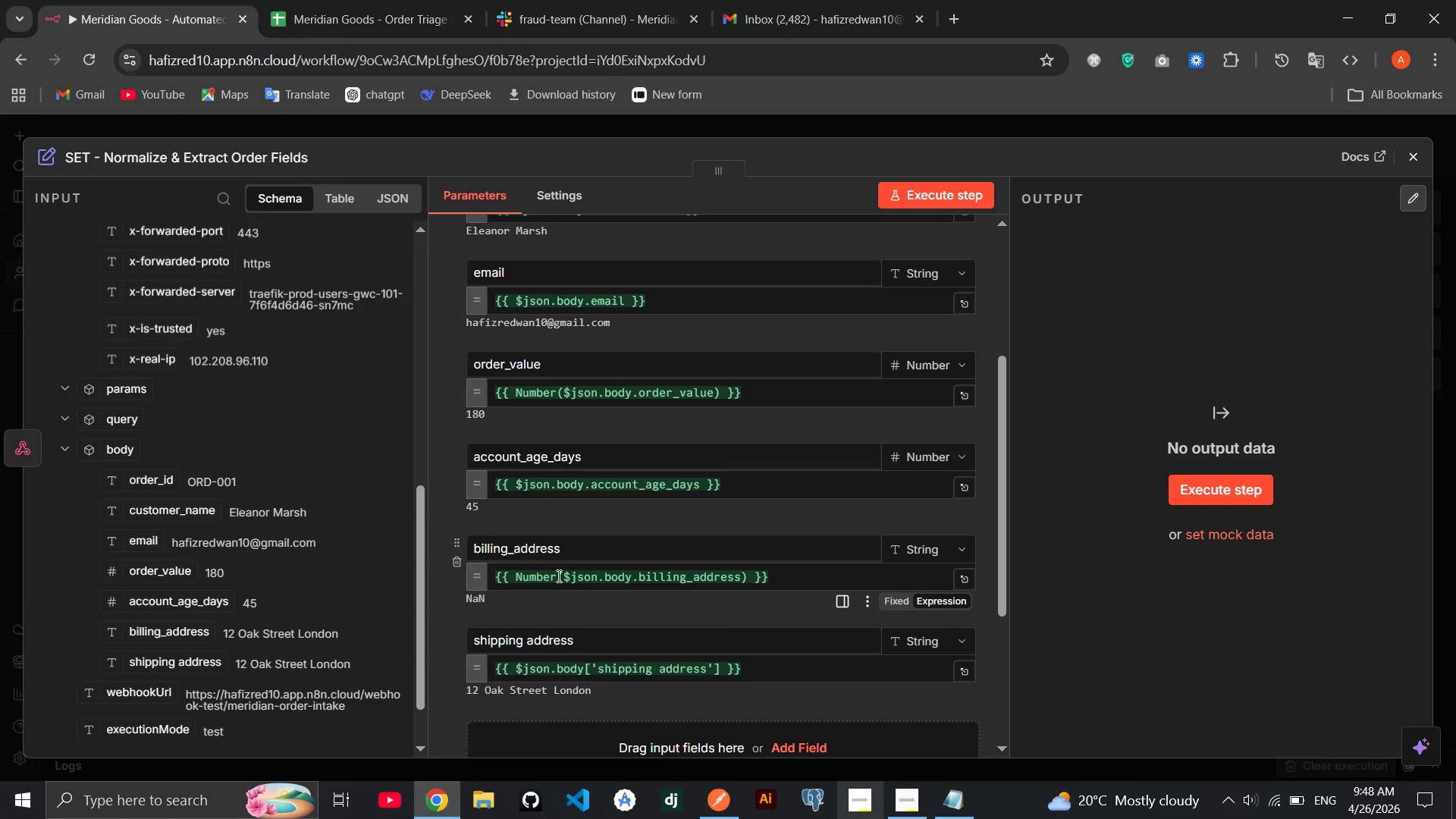 
left_click([557, 576])
 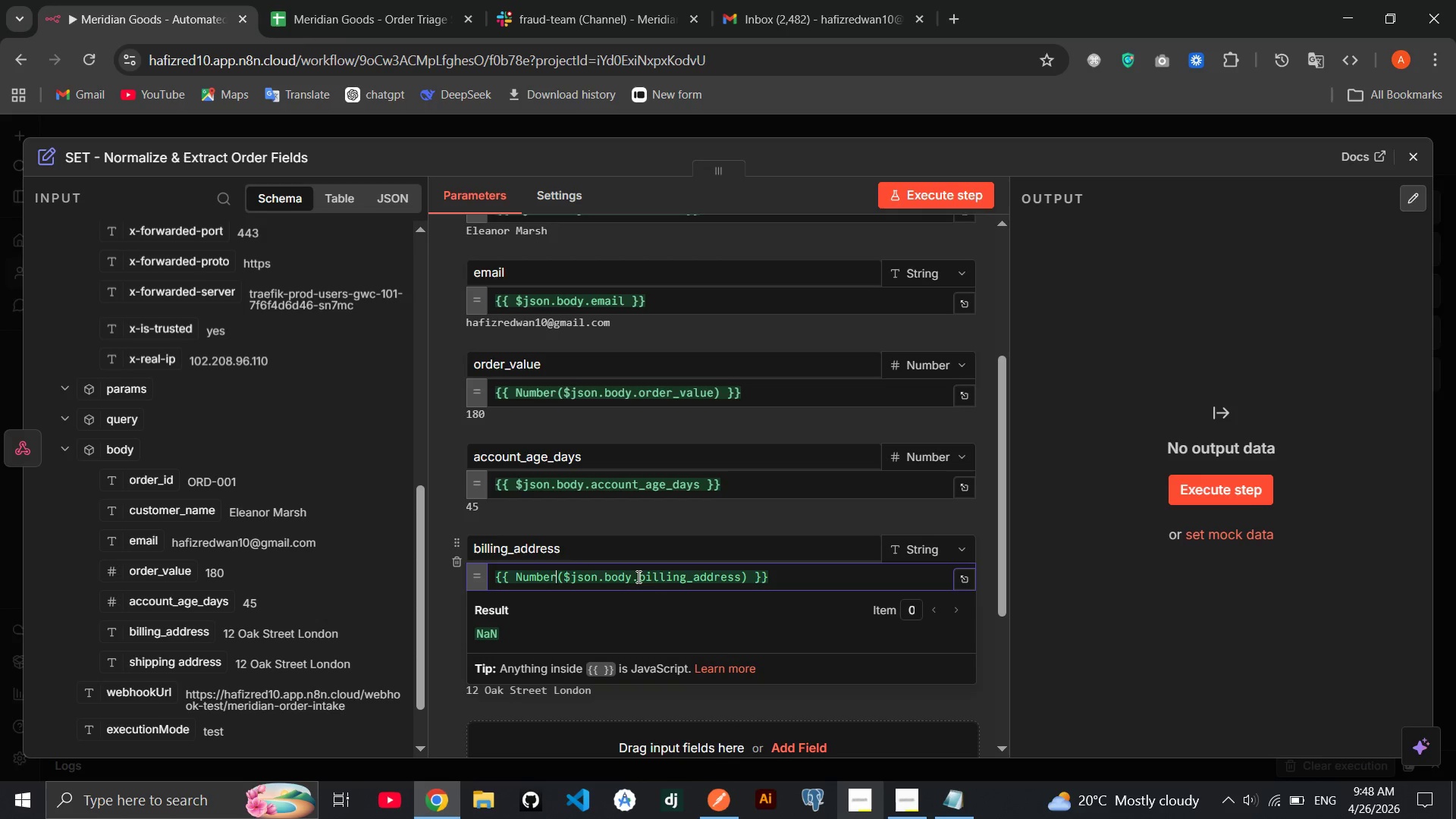 
wait(7.7)
 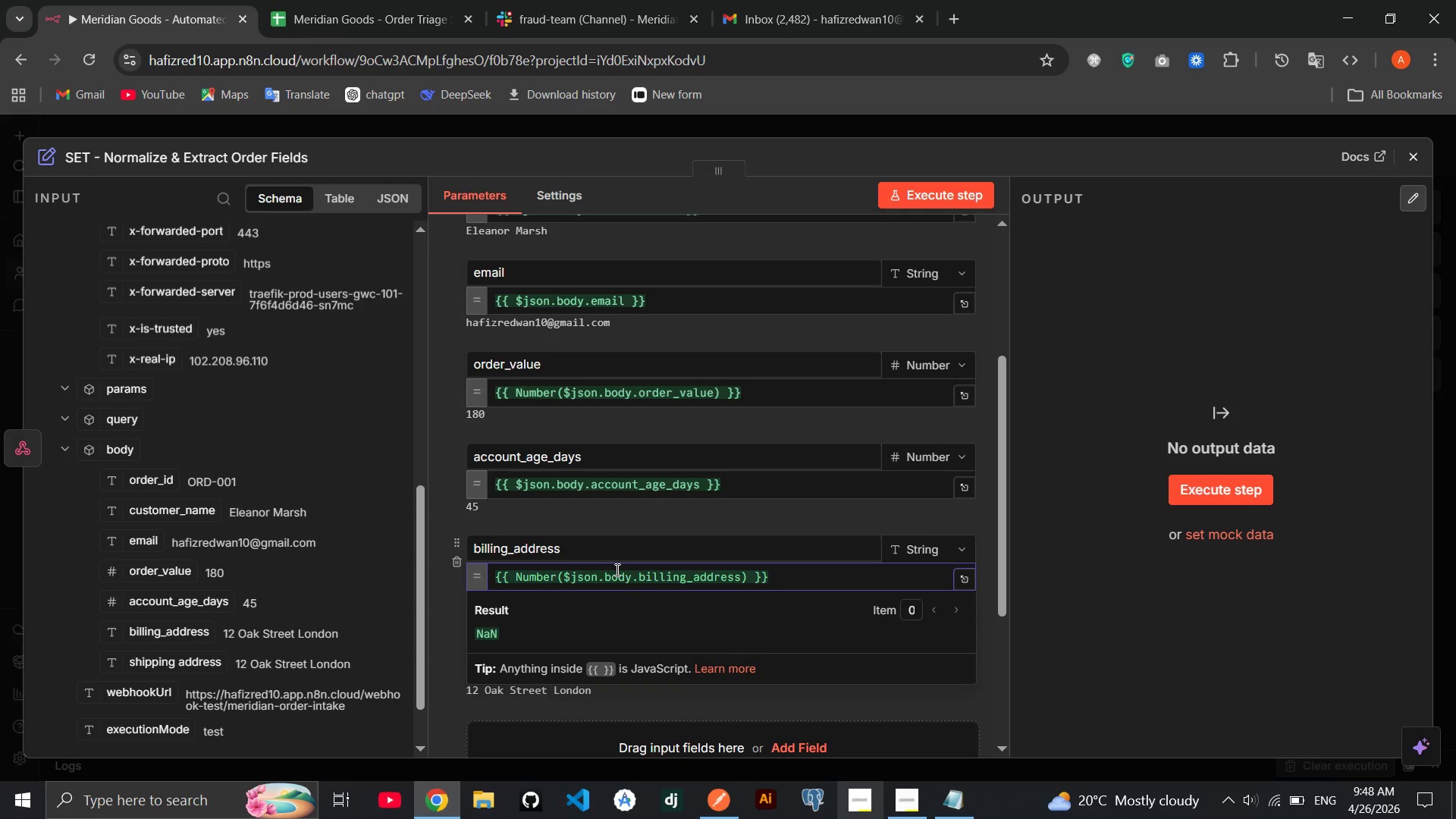 
key(Control+Z)
 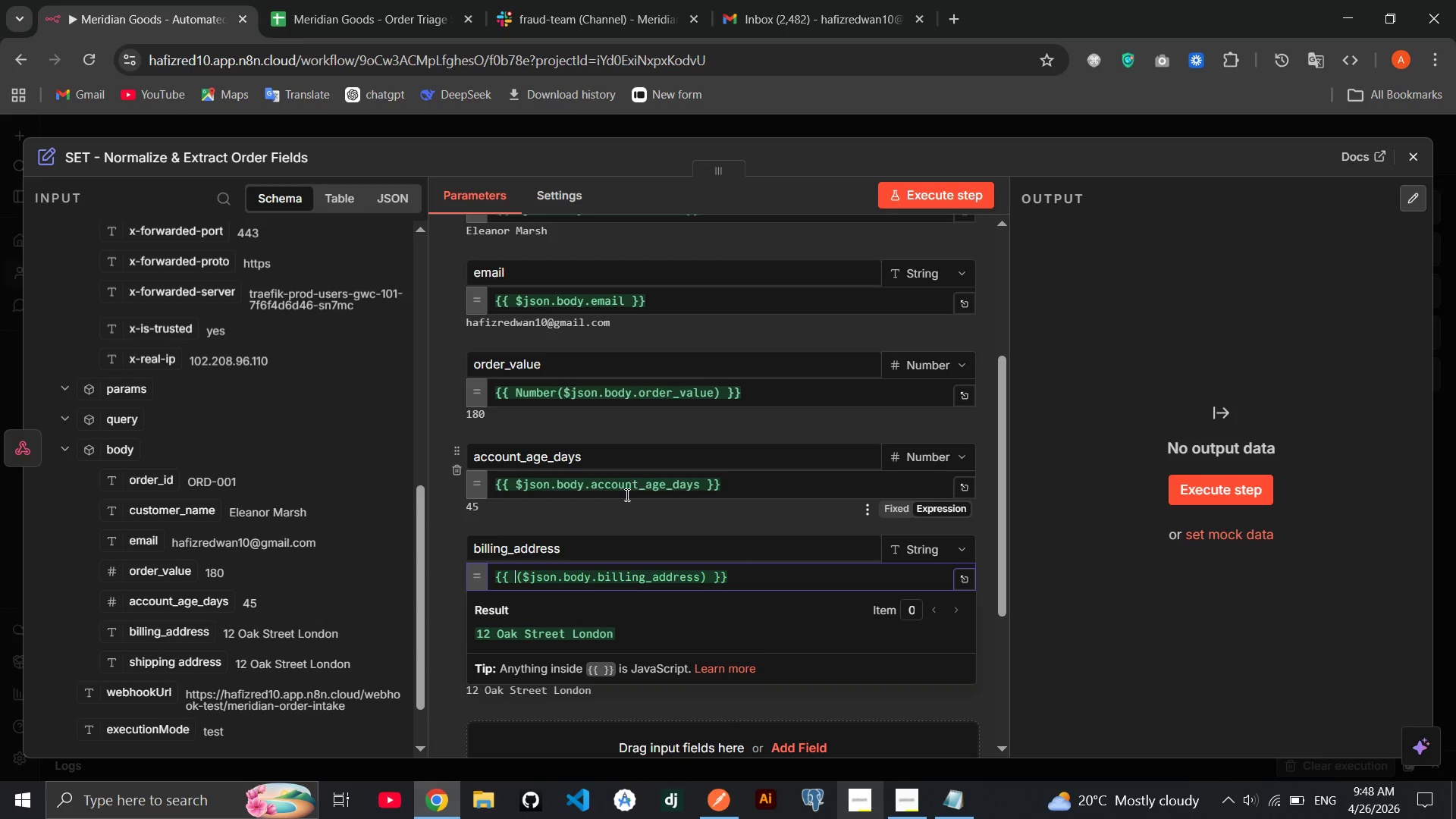 
wait(5.98)
 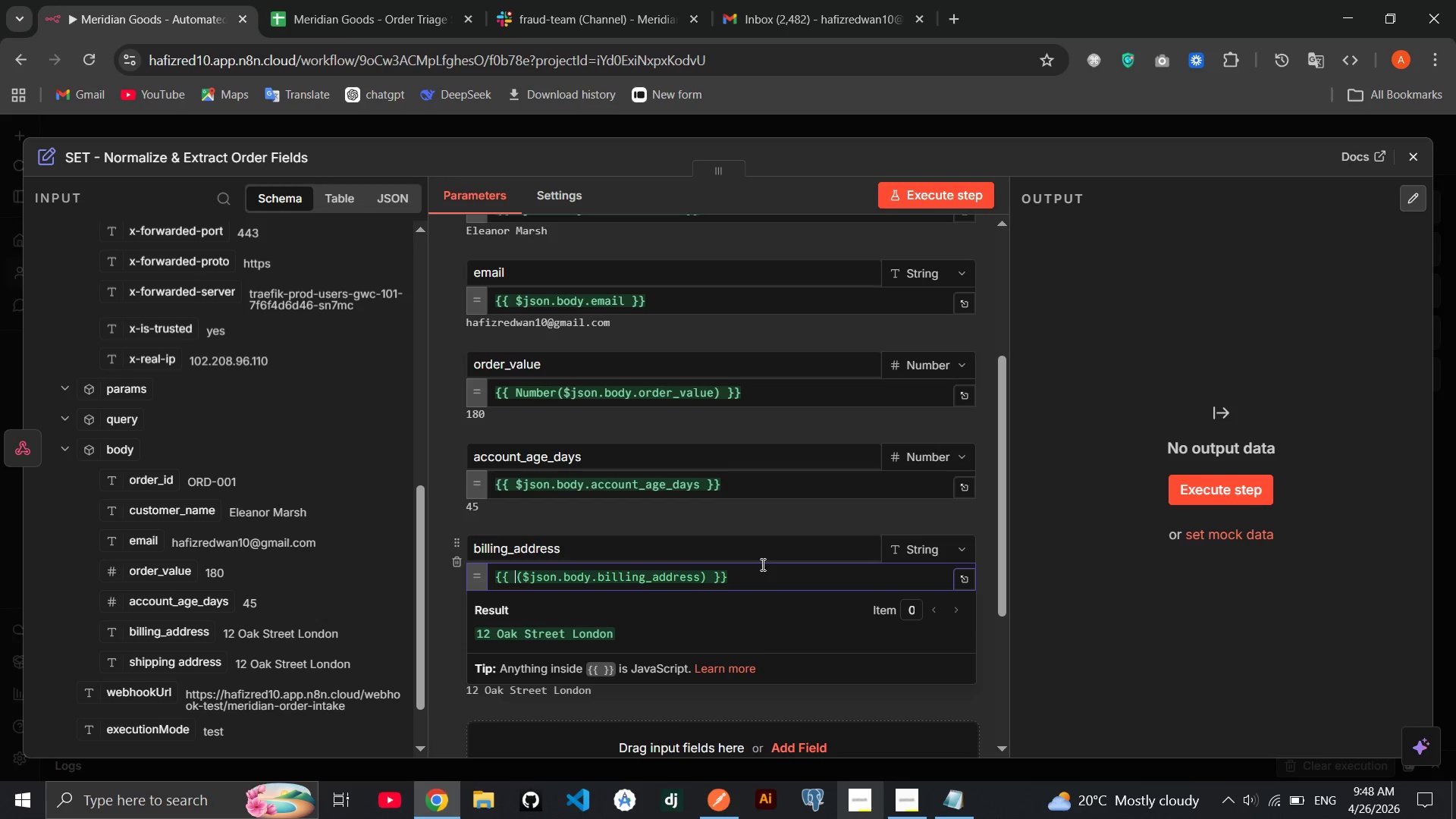 
left_click_drag(start_coordinate=[701, 482], to_coordinate=[516, 485])
 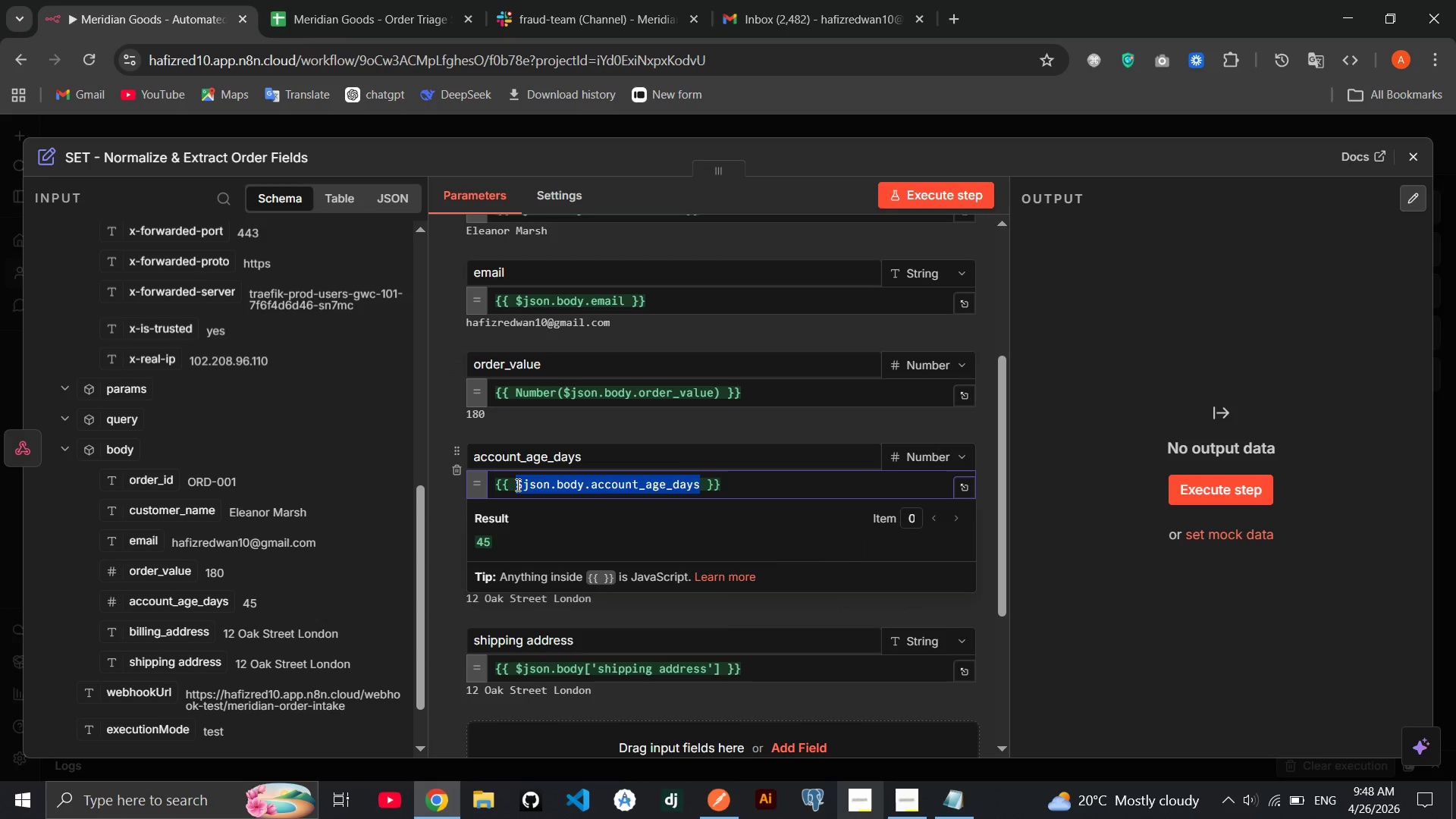 
key(Shift+9)
 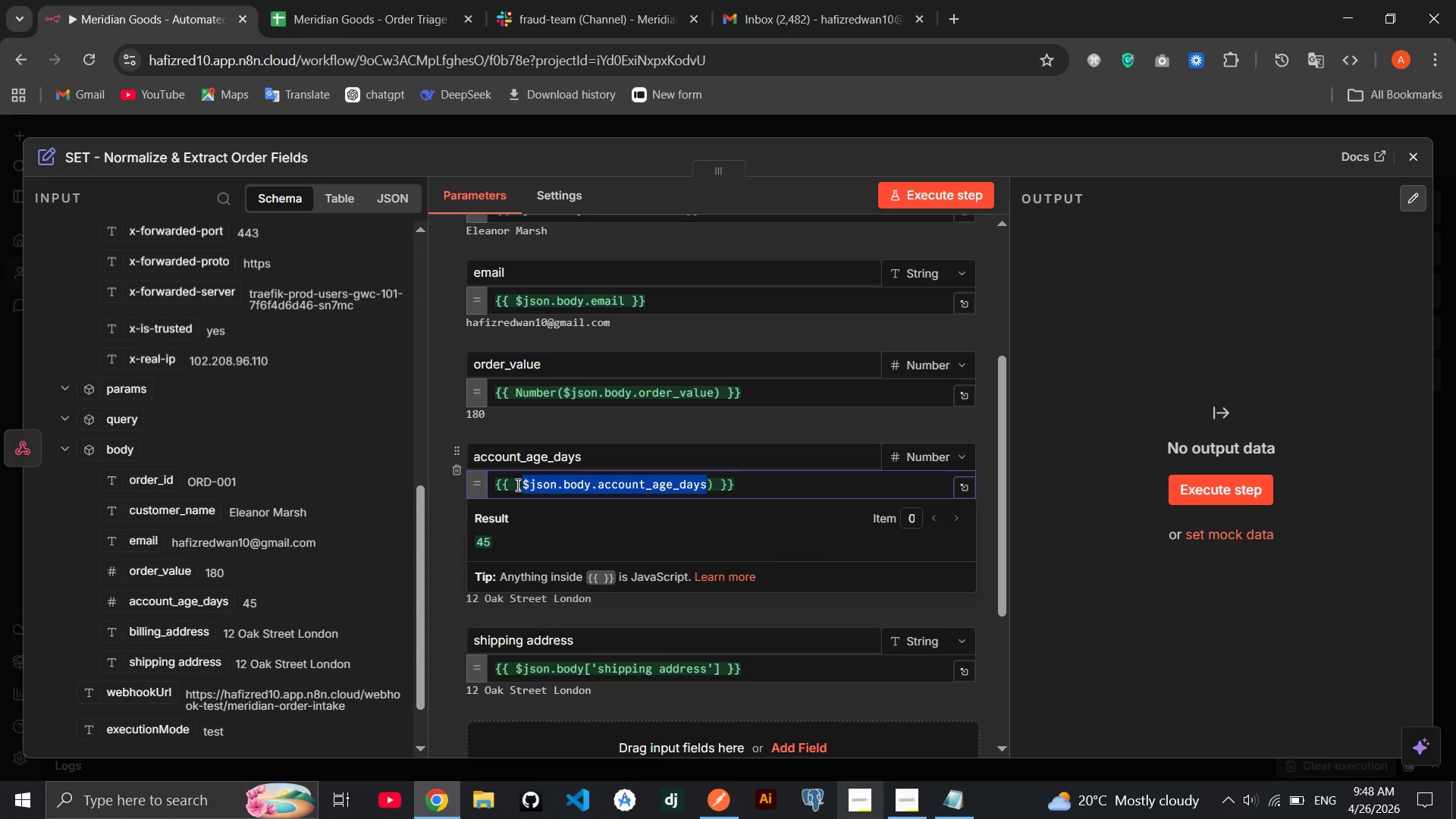 
left_click([516, 485])
 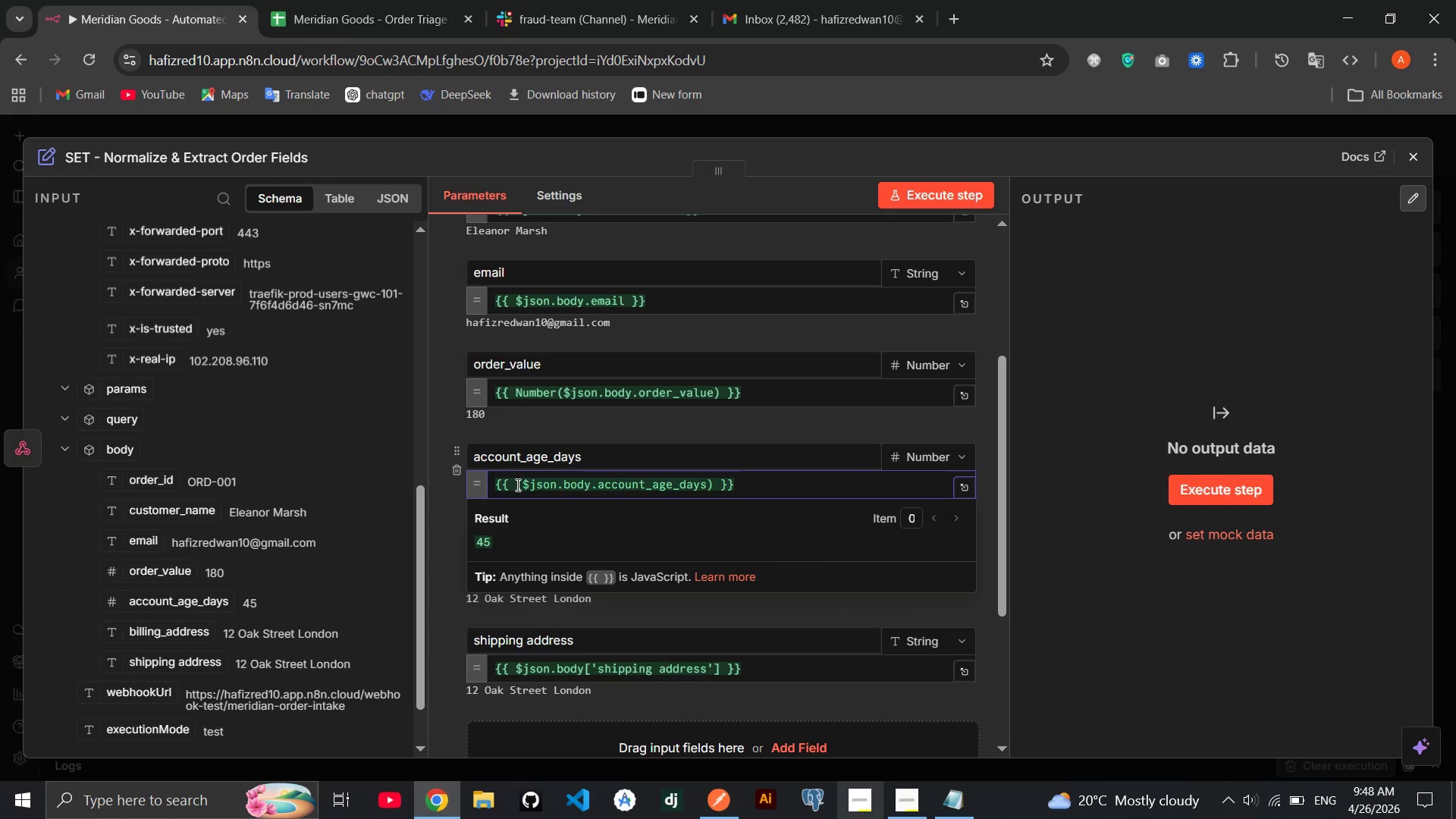 
type(Number)
 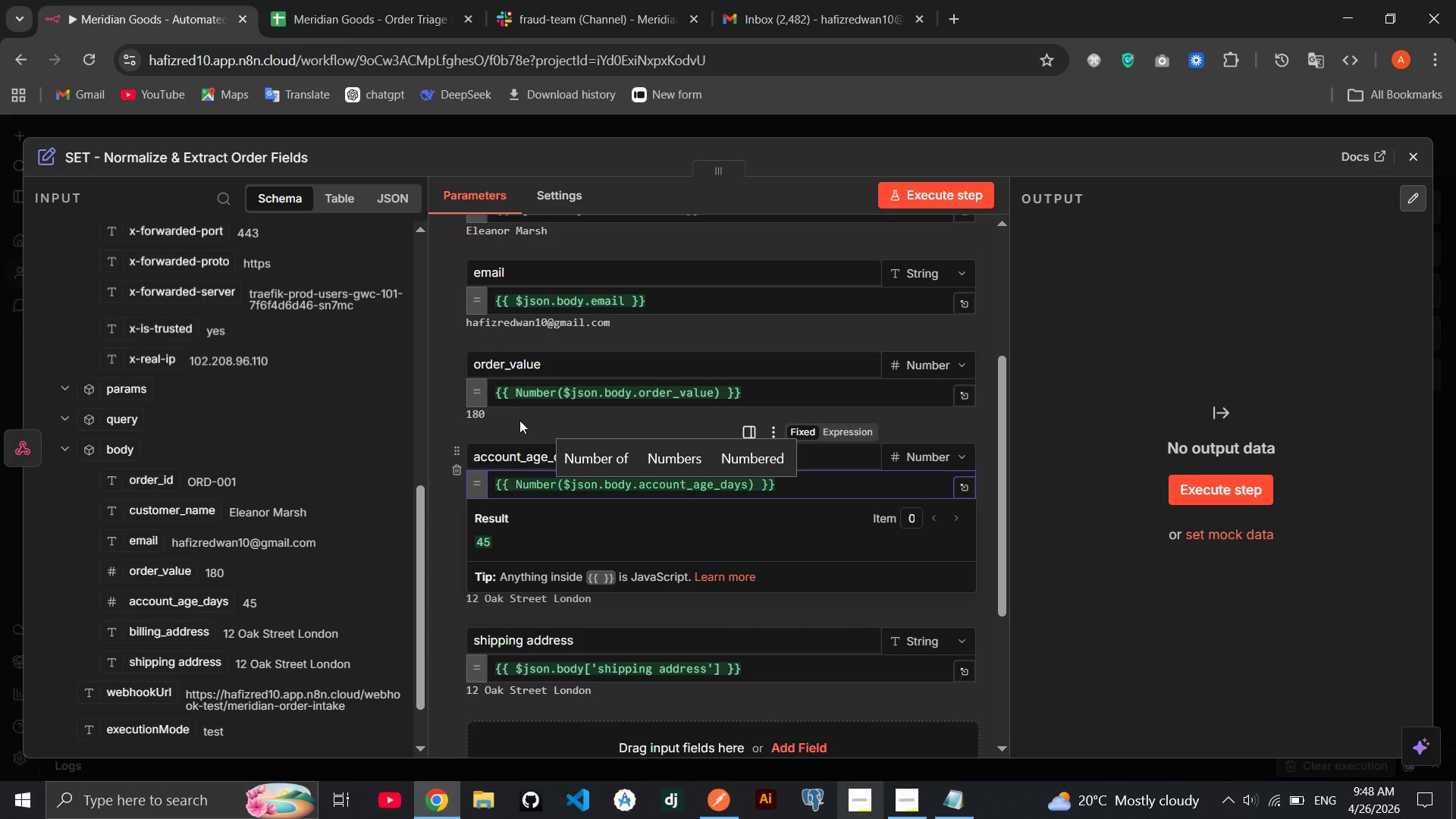 
left_click([526, 418])
 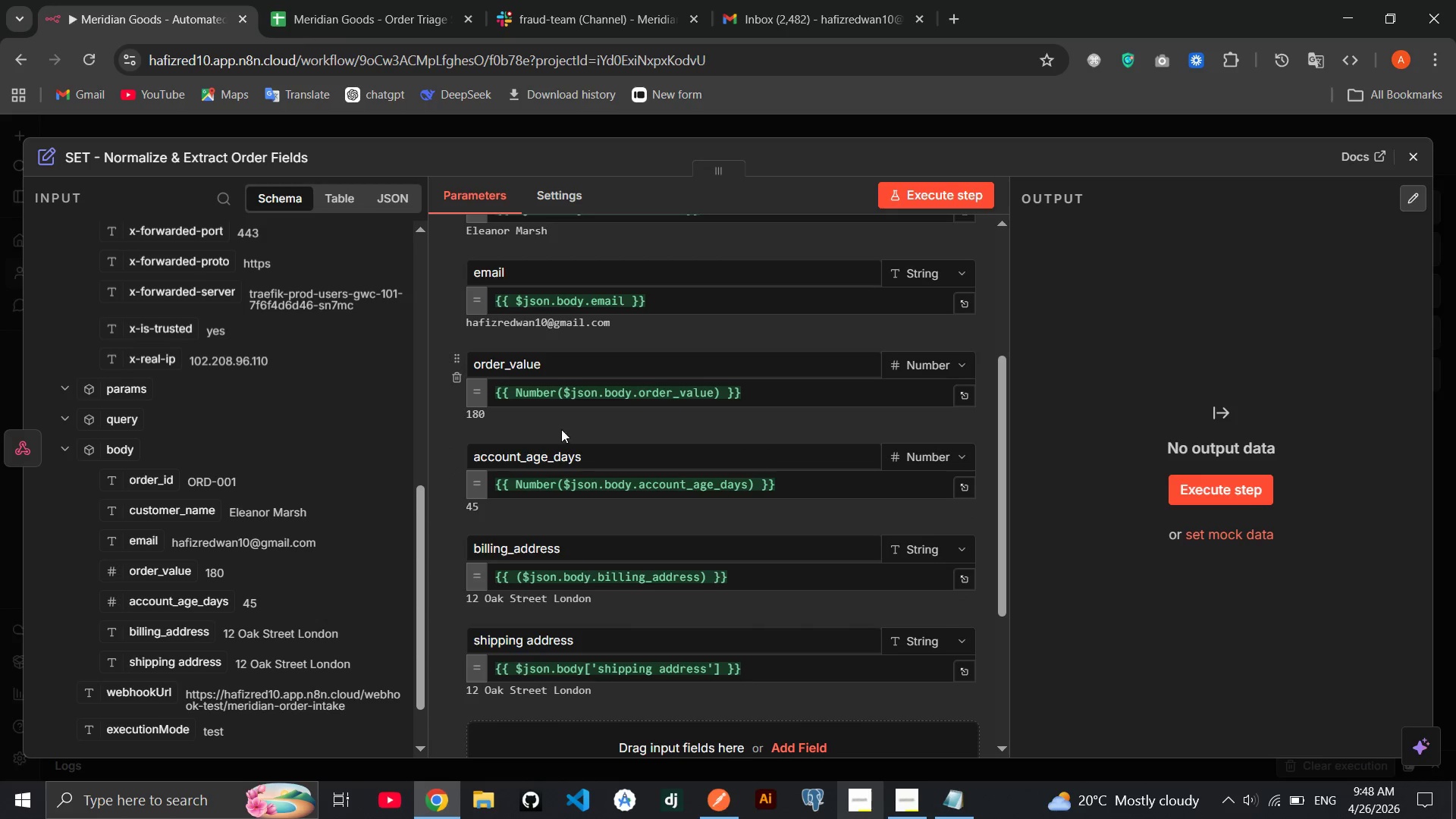 
left_click([1271, 497])
 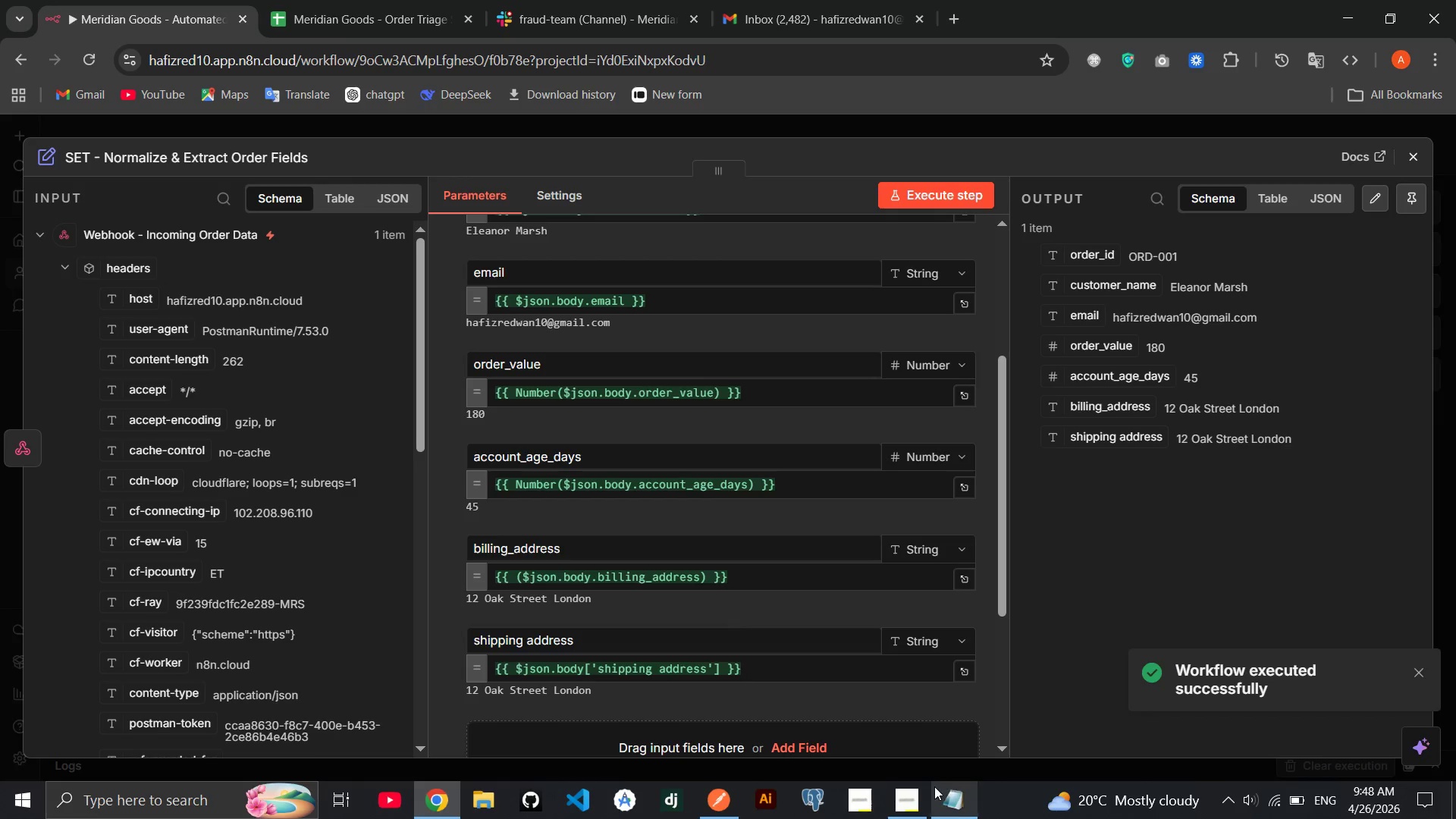 
left_click([925, 792])